 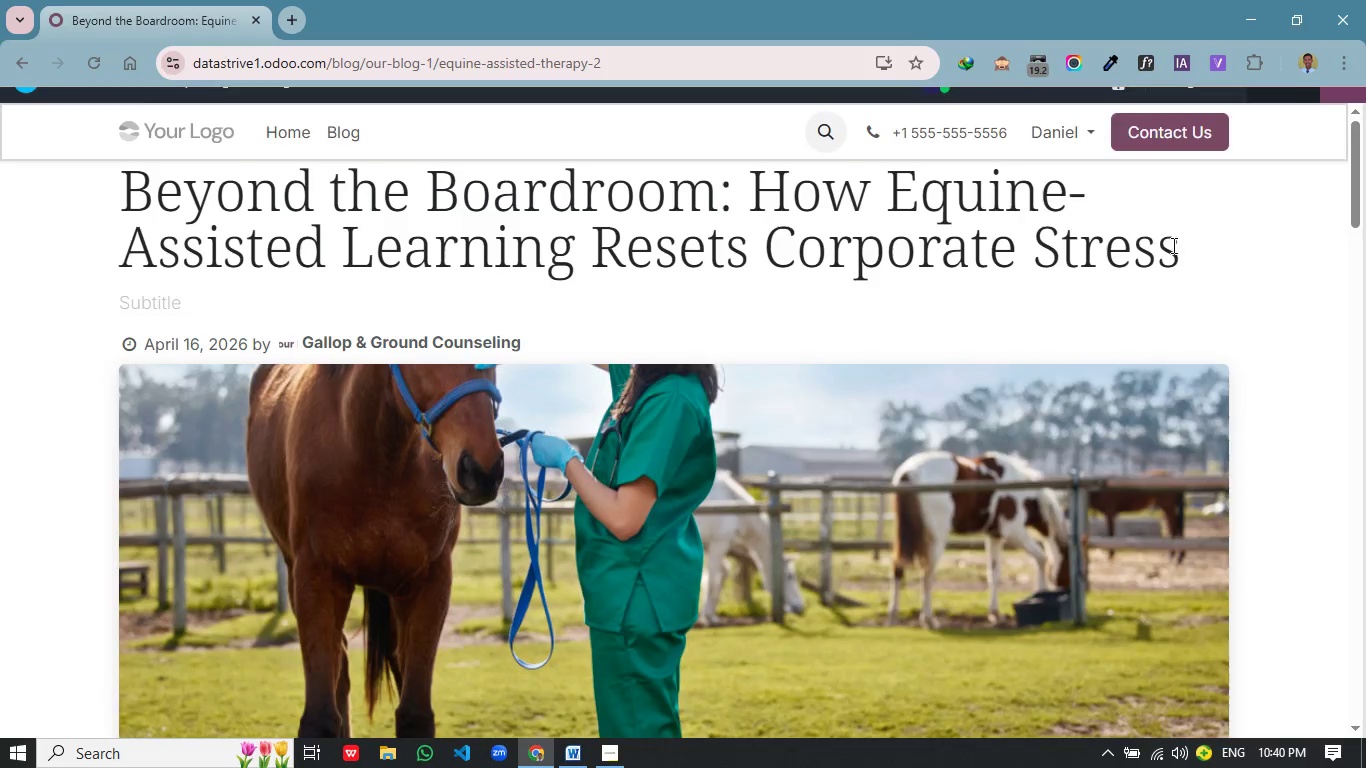 
scroll: coordinate [524, 527], scroll_direction: down, amount: 2.0
 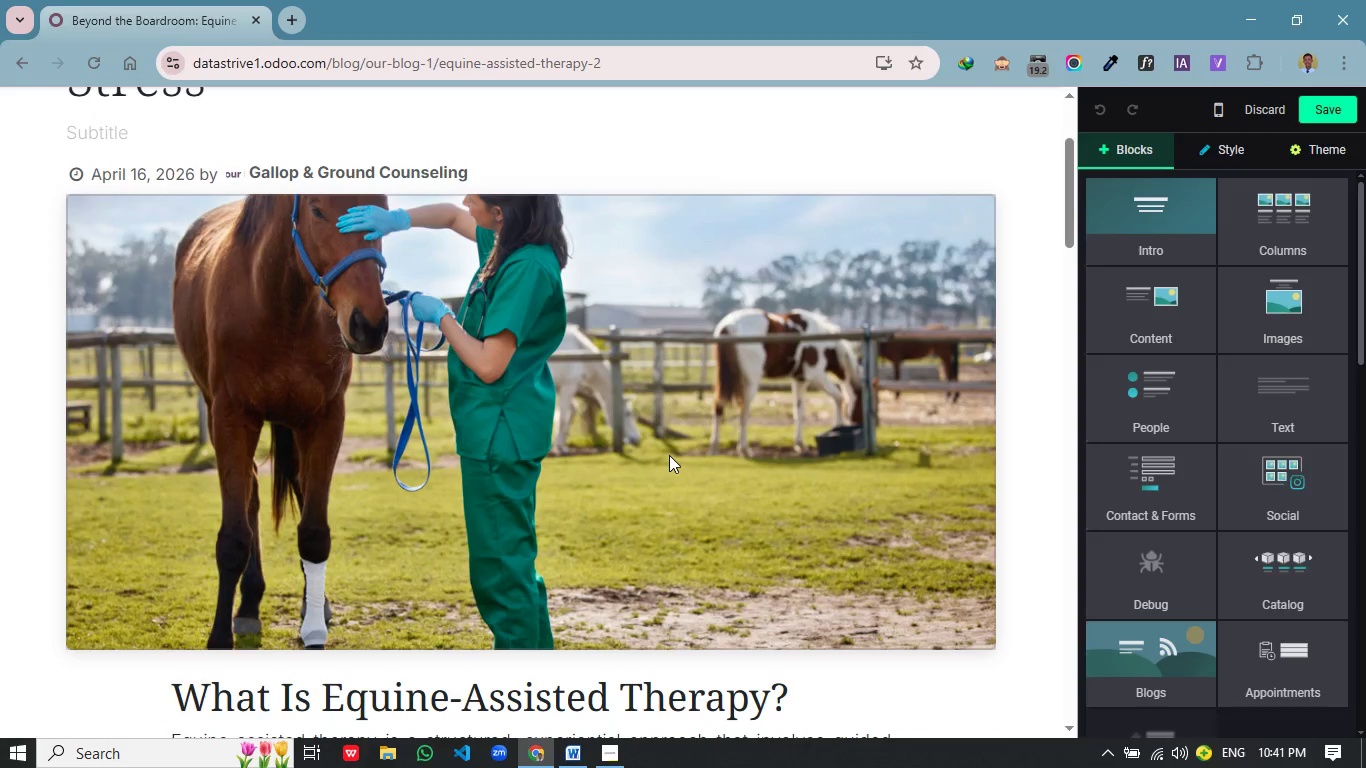 
wait(7.52)
 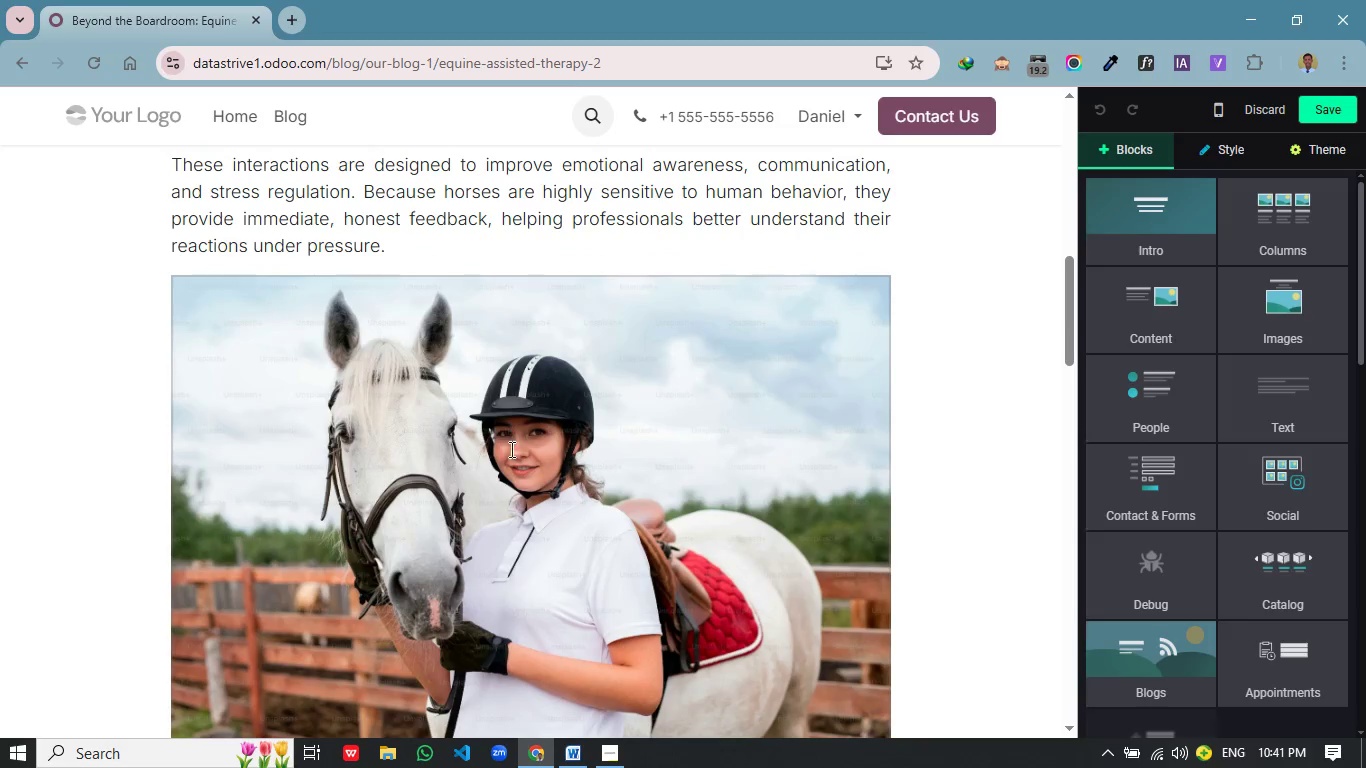 
left_click([558, 470])
 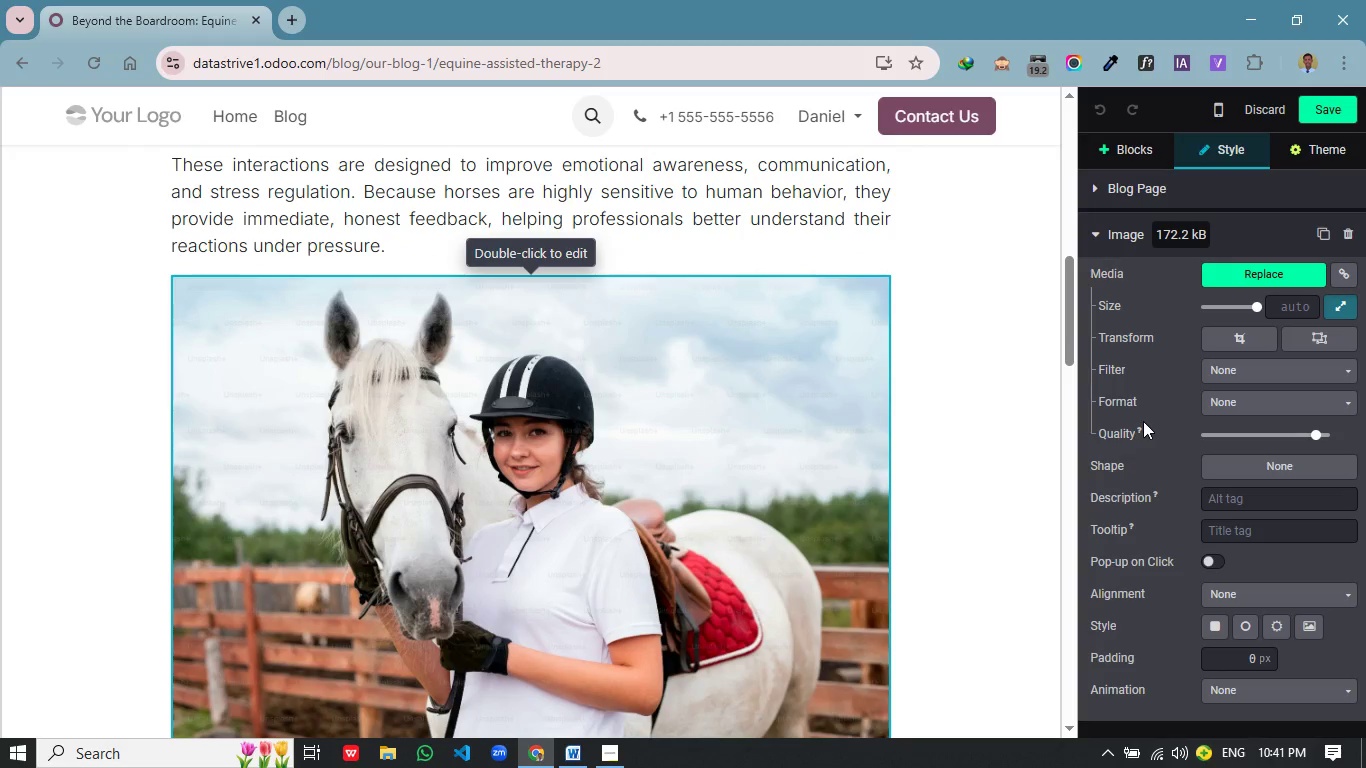 
scroll: coordinate [559, 406], scroll_direction: down, amount: 7.0
 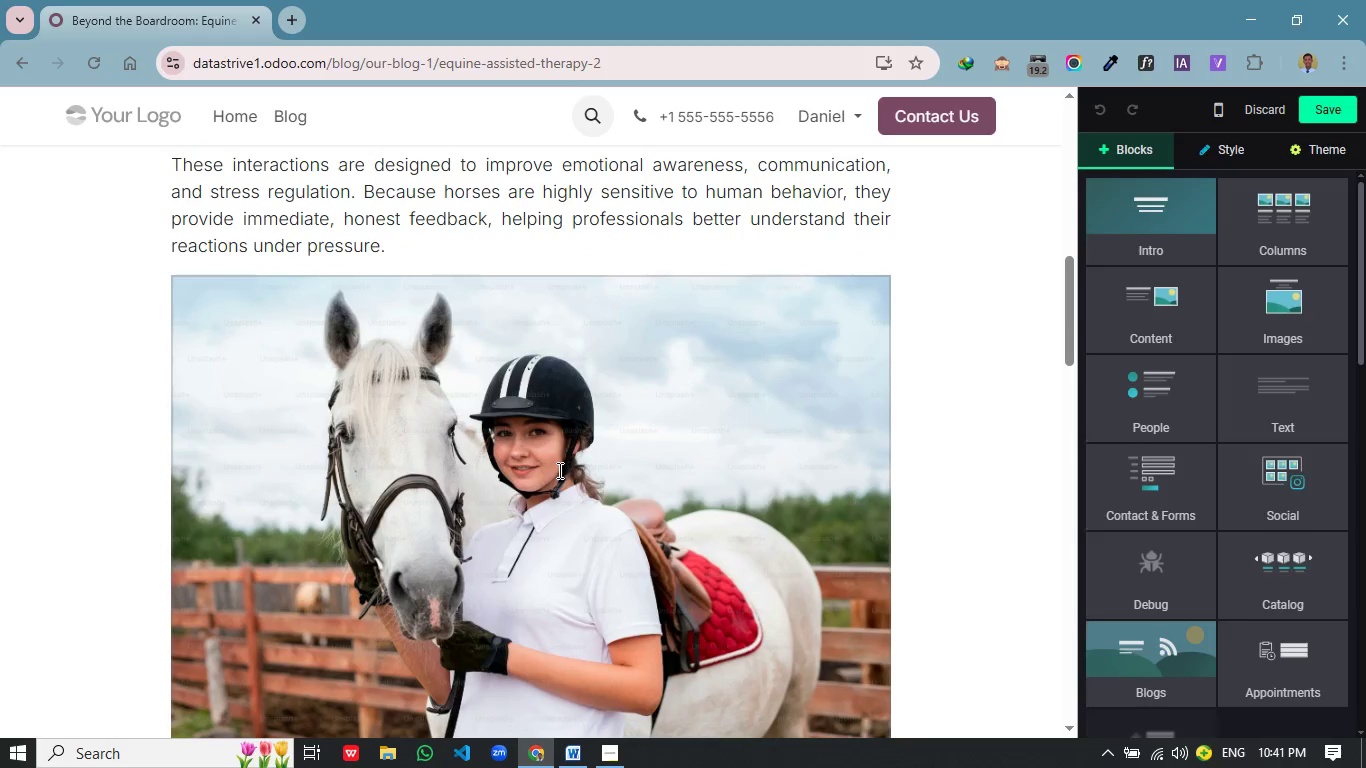 
wait(9.33)
 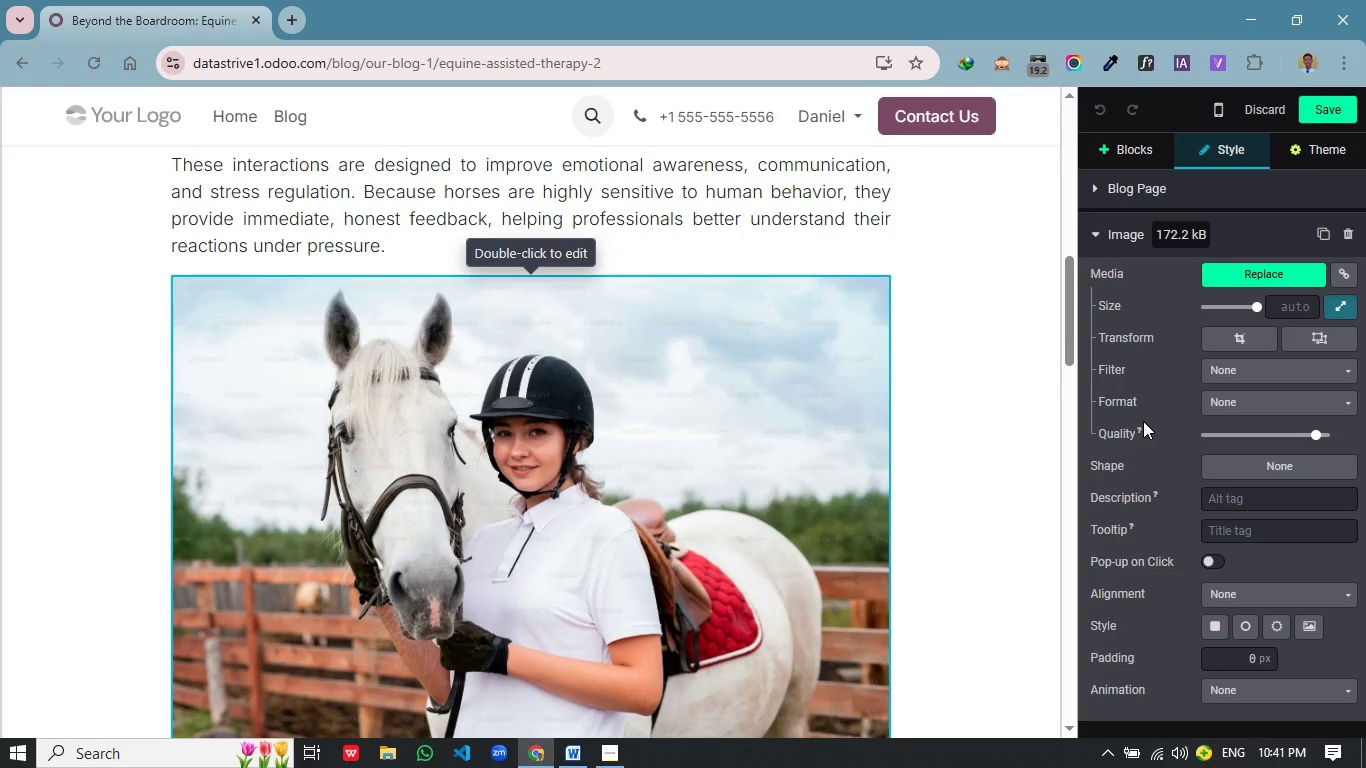 
left_click([1248, 502])
 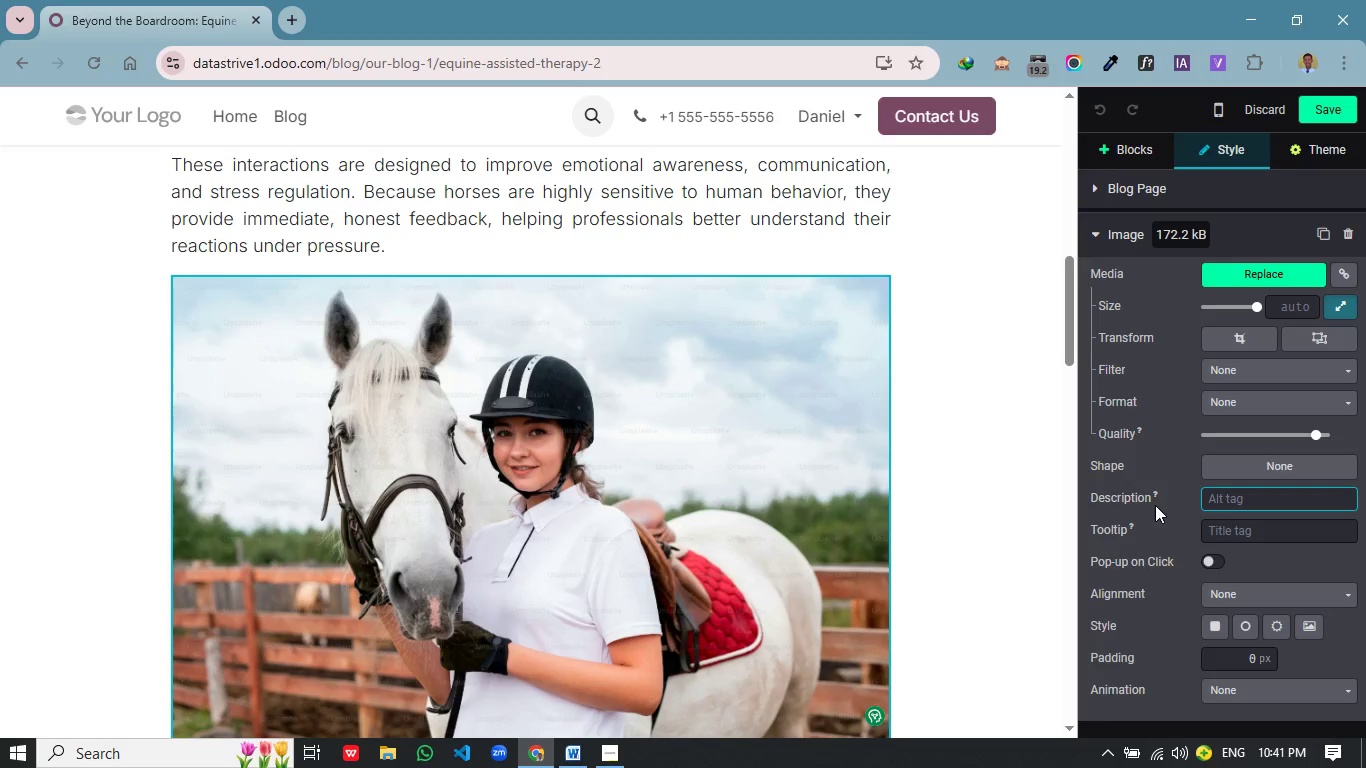 
scroll: coordinate [1155, 505], scroll_direction: down, amount: 2.0
 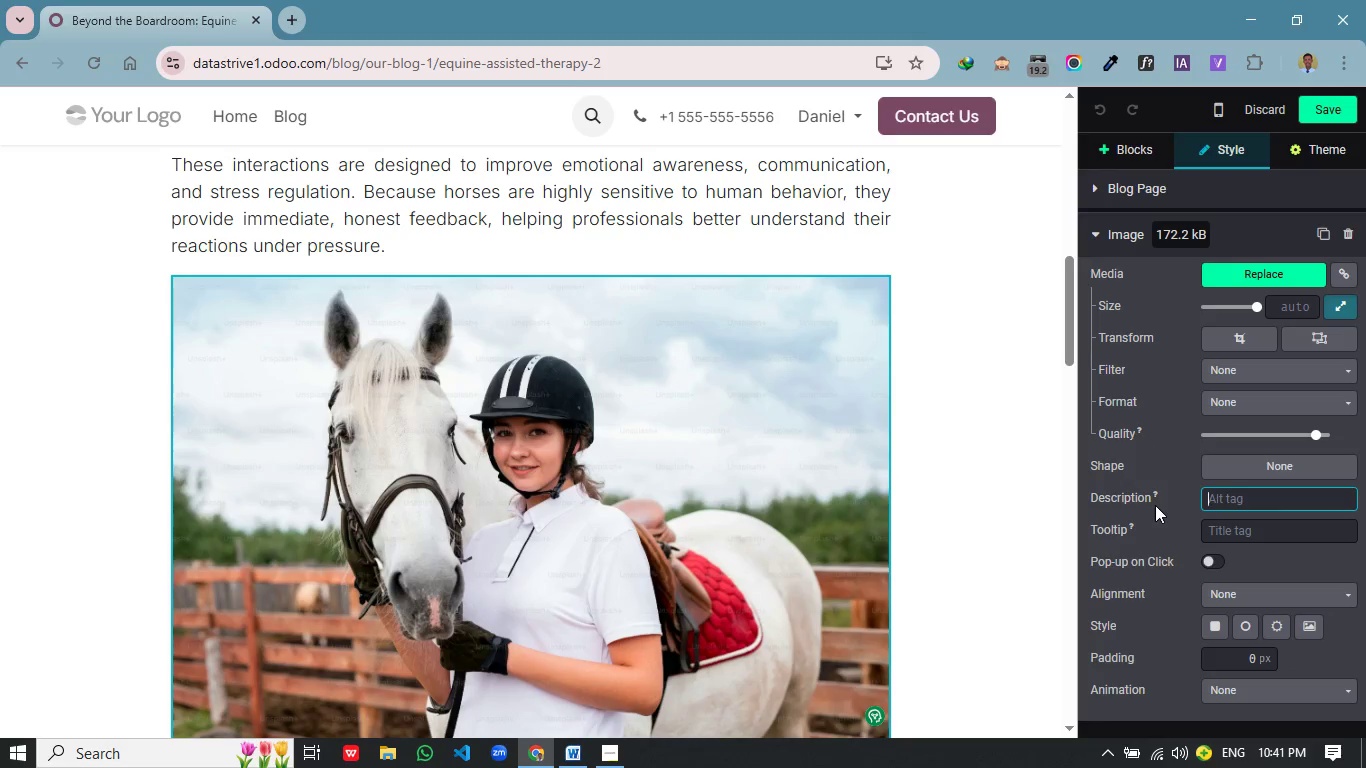 
mouse_move([1109, 504])
 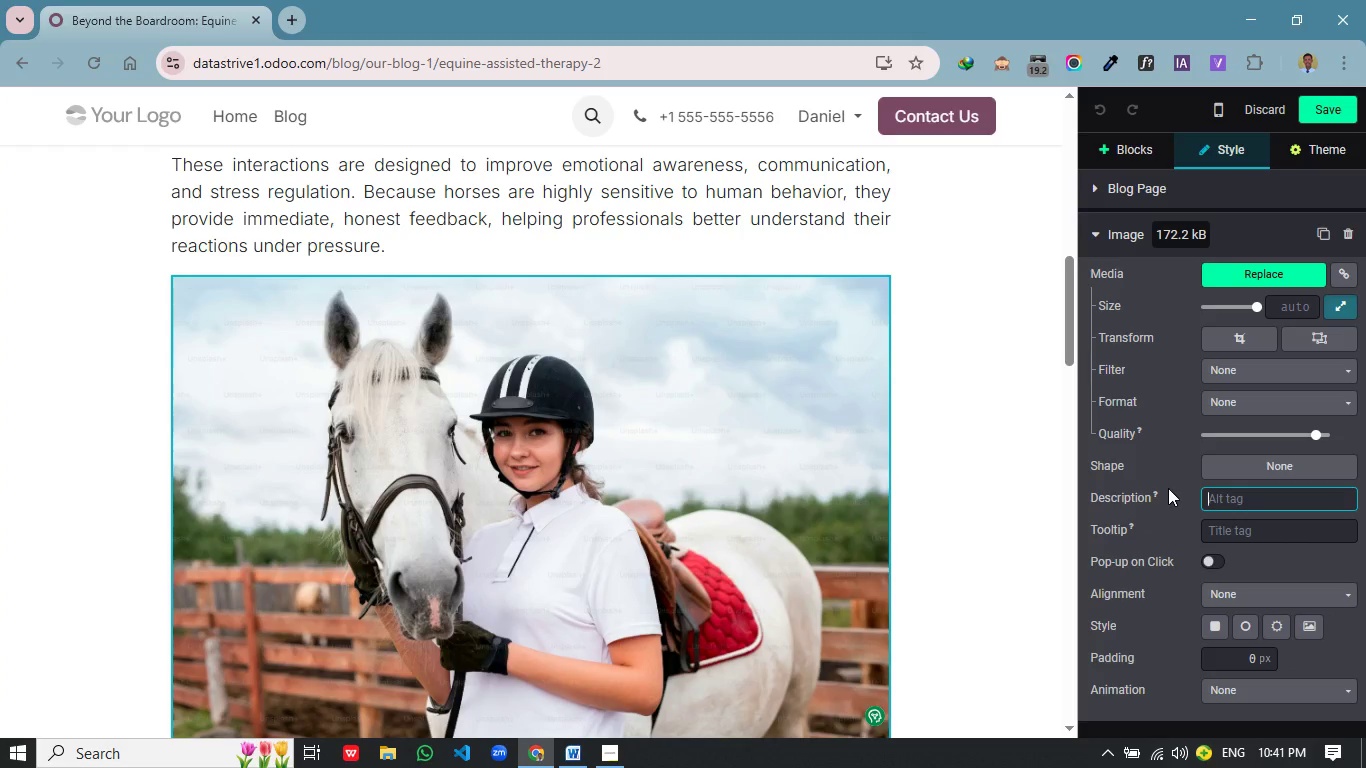 
scroll: coordinate [707, 329], scroll_direction: up, amount: 9.0
 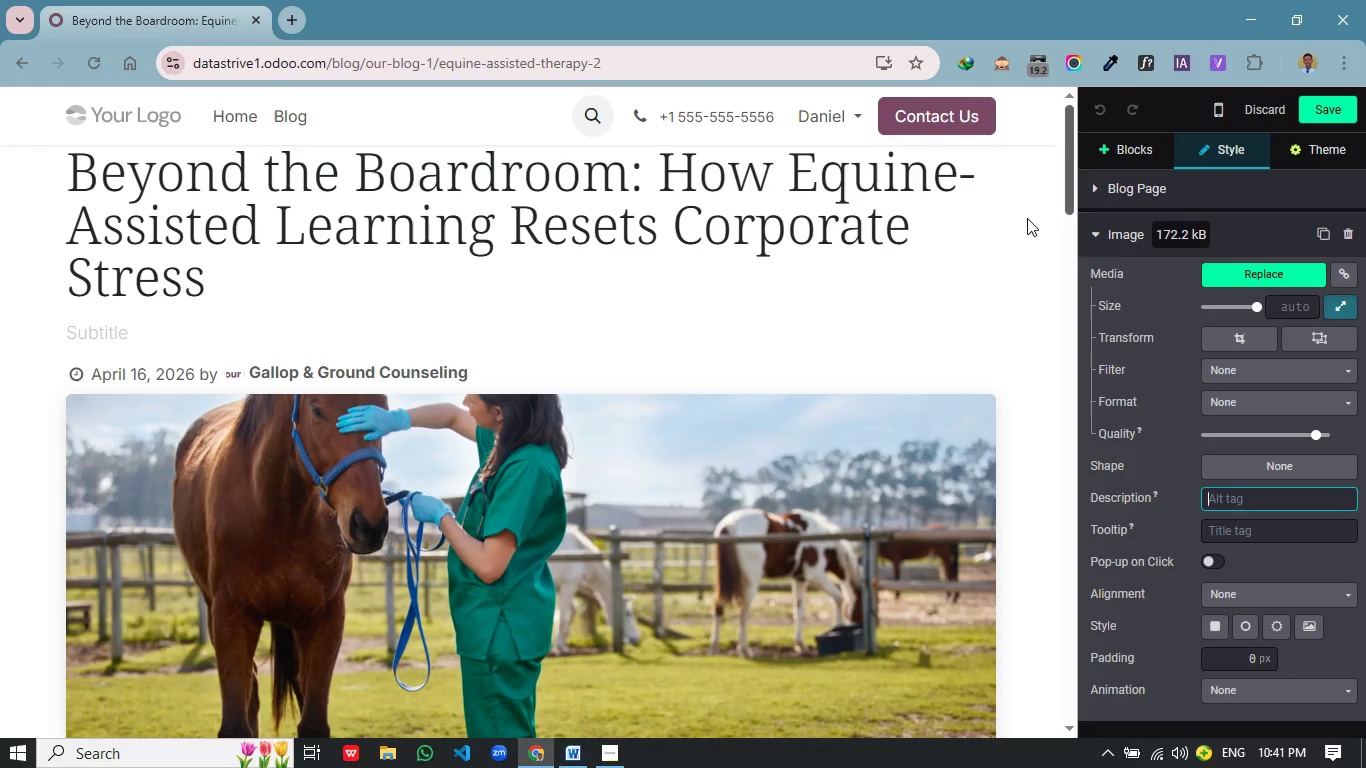 
scroll: coordinate [574, 513], scroll_direction: down, amount: 35.0
 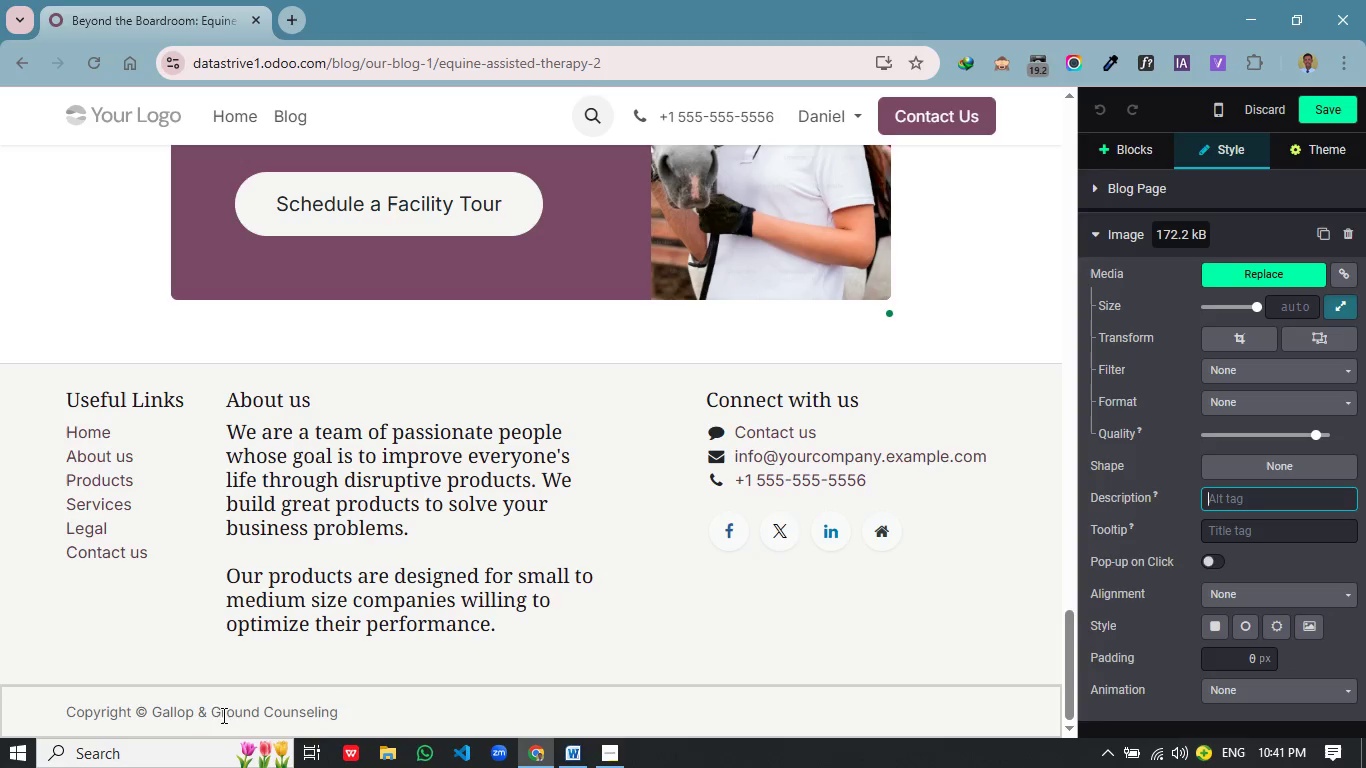 
left_click([208, 715])
 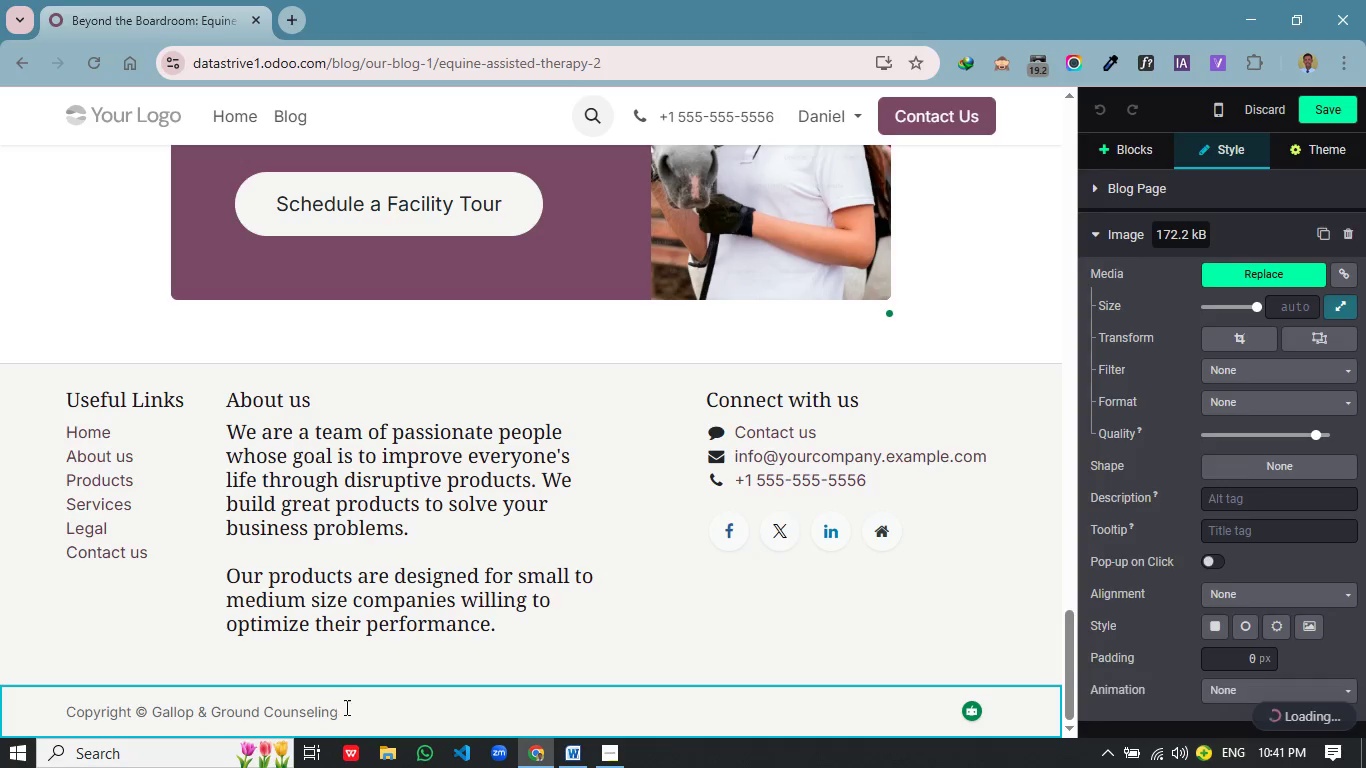 
left_click_drag(start_coordinate=[347, 707], to_coordinate=[148, 705])
 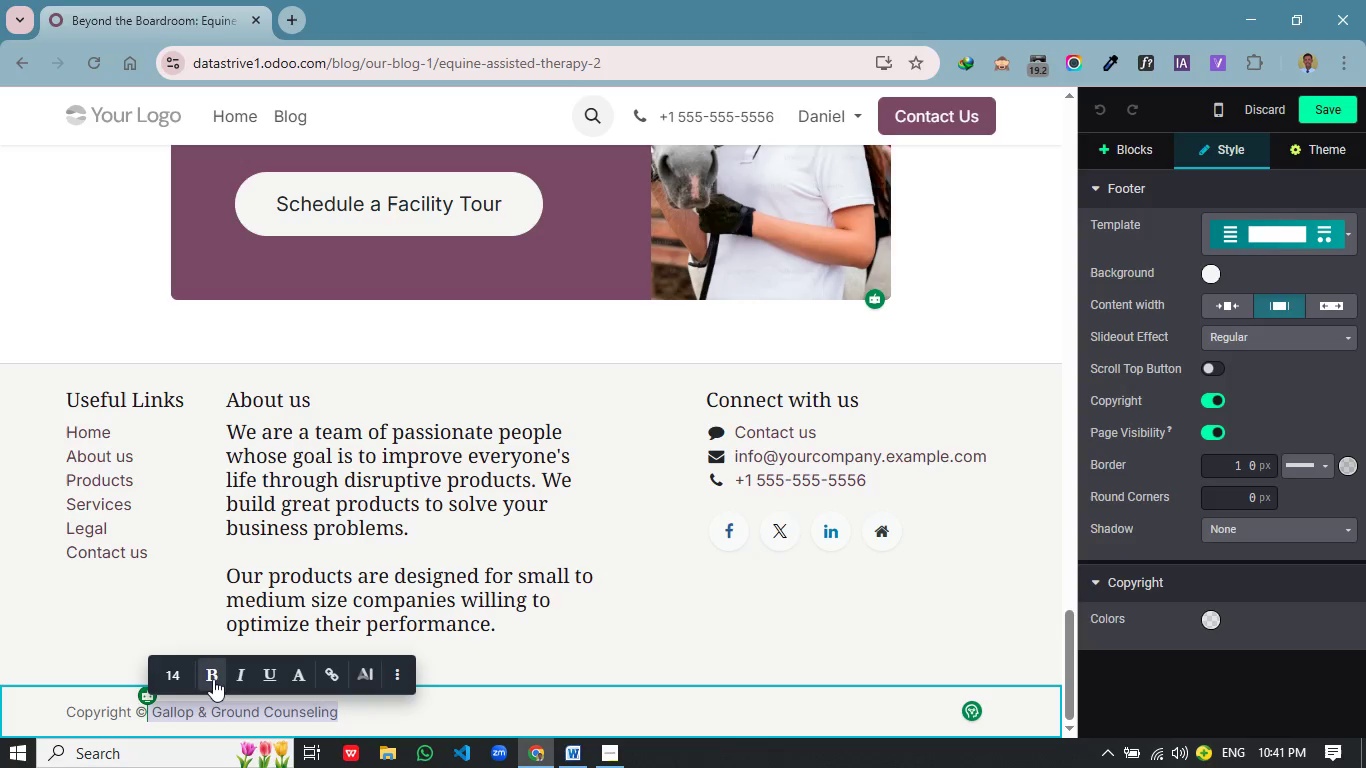 
left_click([221, 676])
 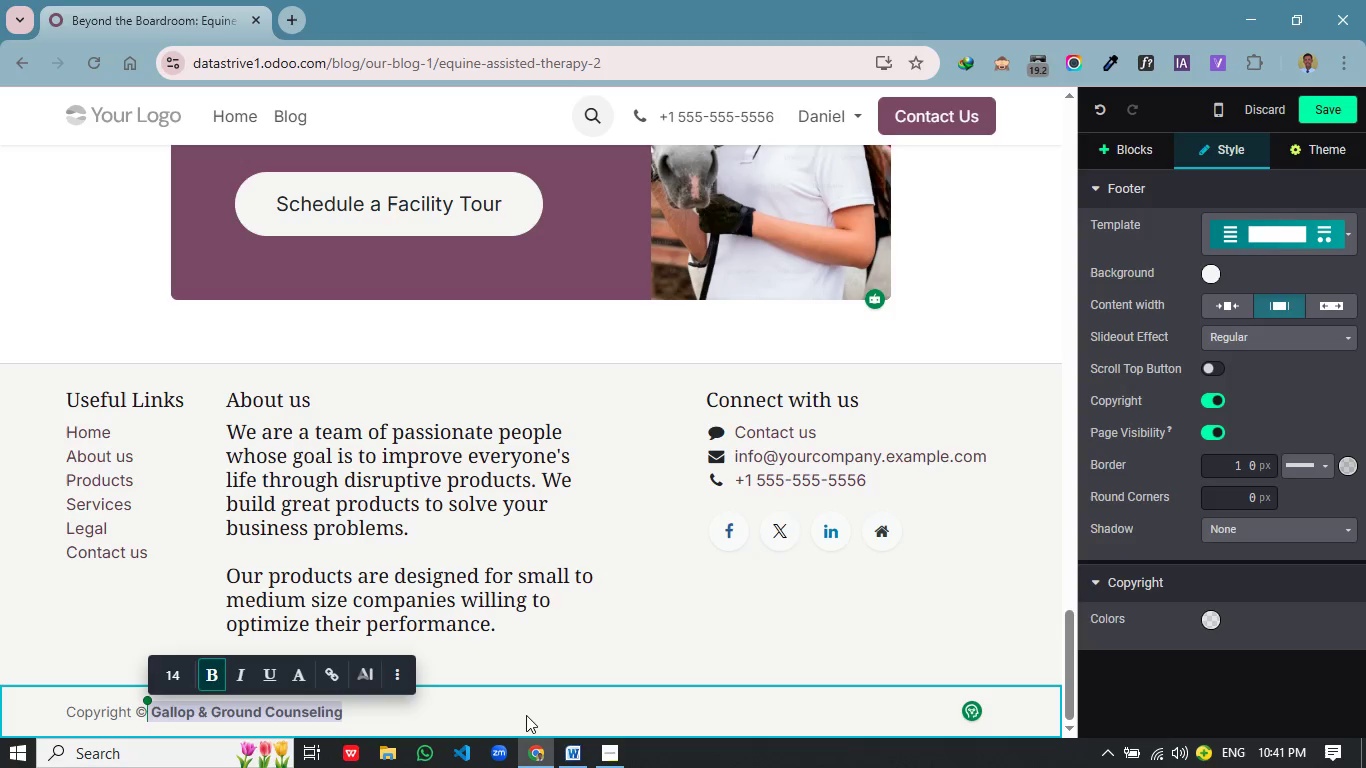 
left_click([435, 713])
 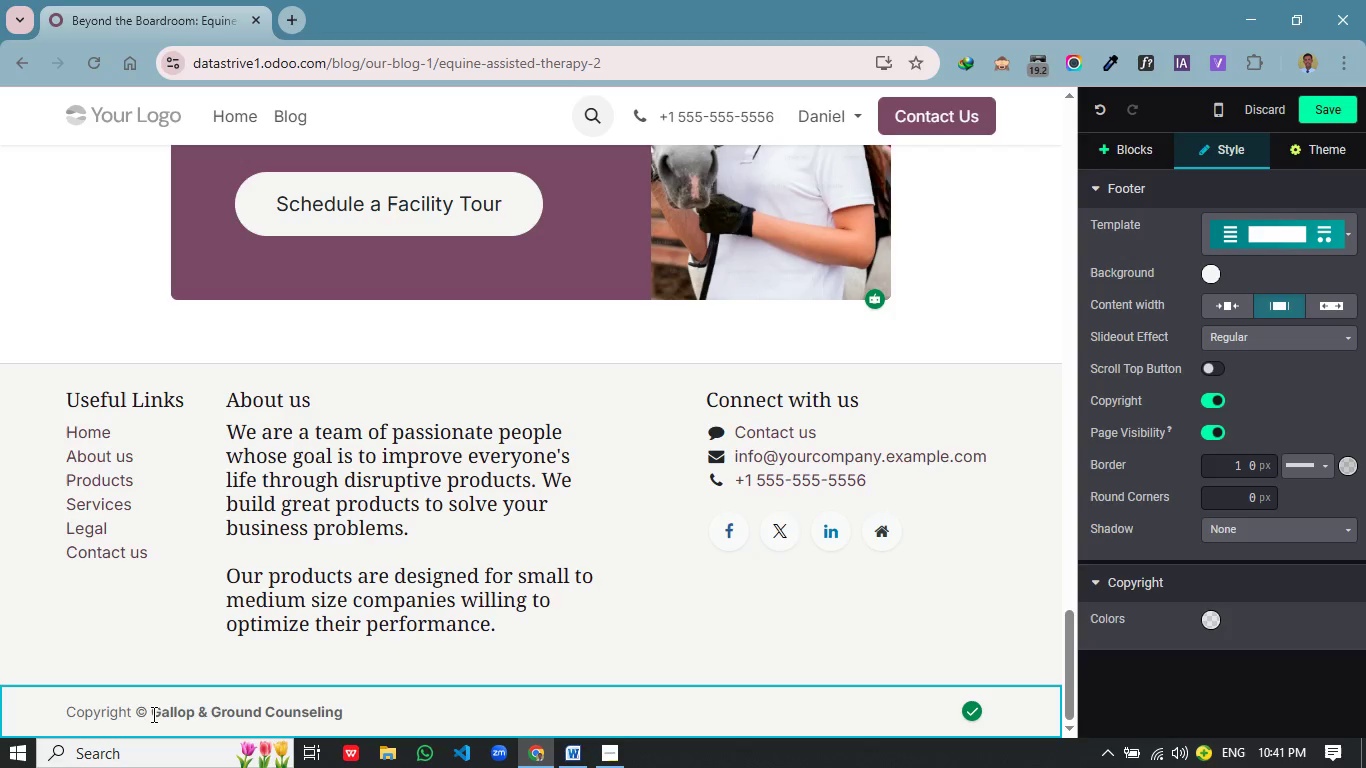 
left_click([152, 714])
 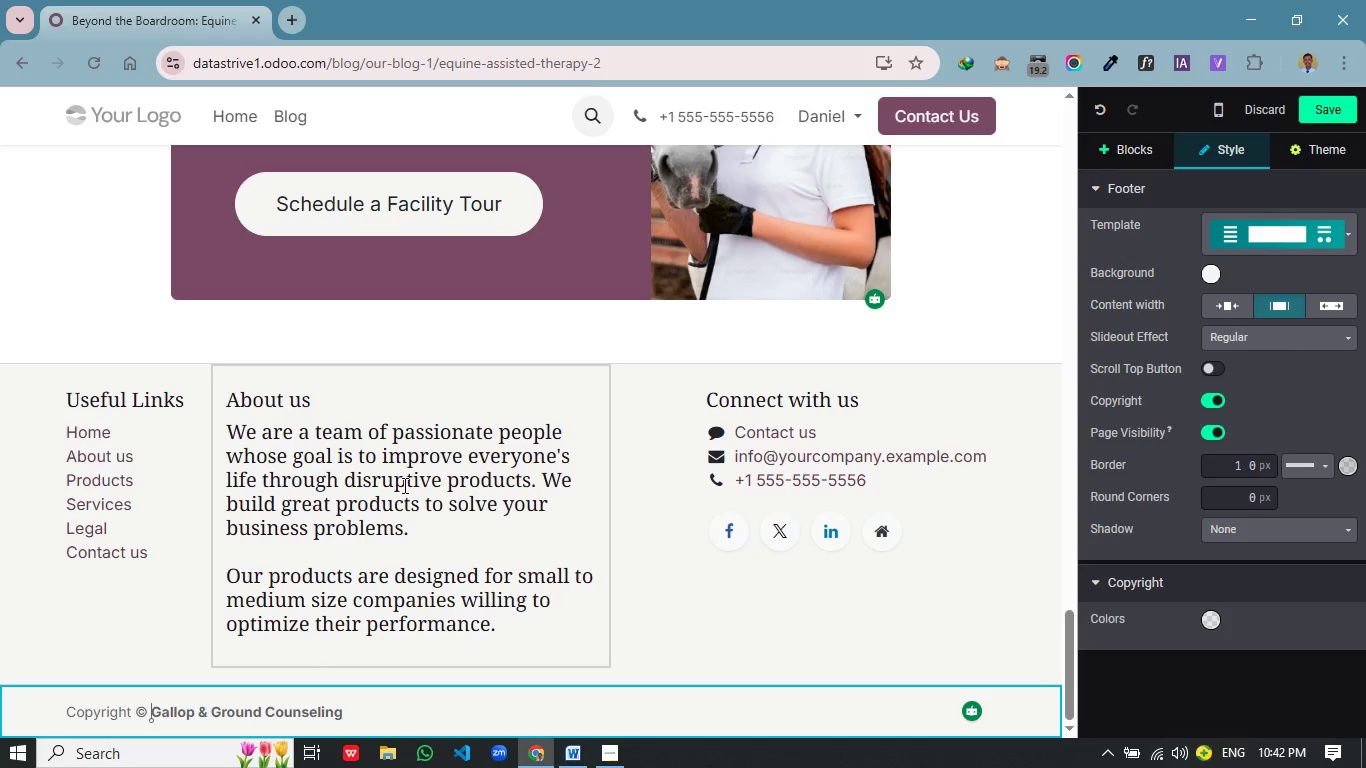 
wait(7.58)
 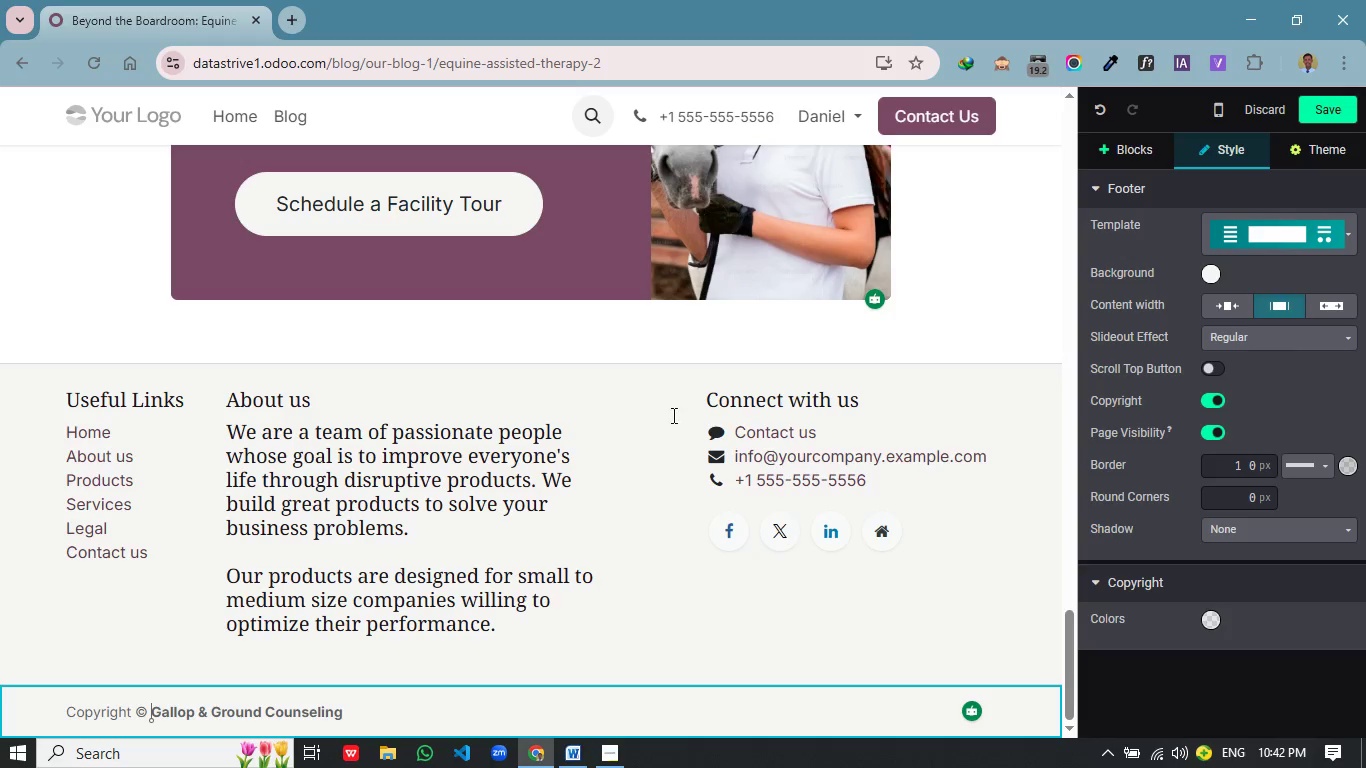 
scroll: coordinate [581, 336], scroll_direction: up, amount: 32.0
 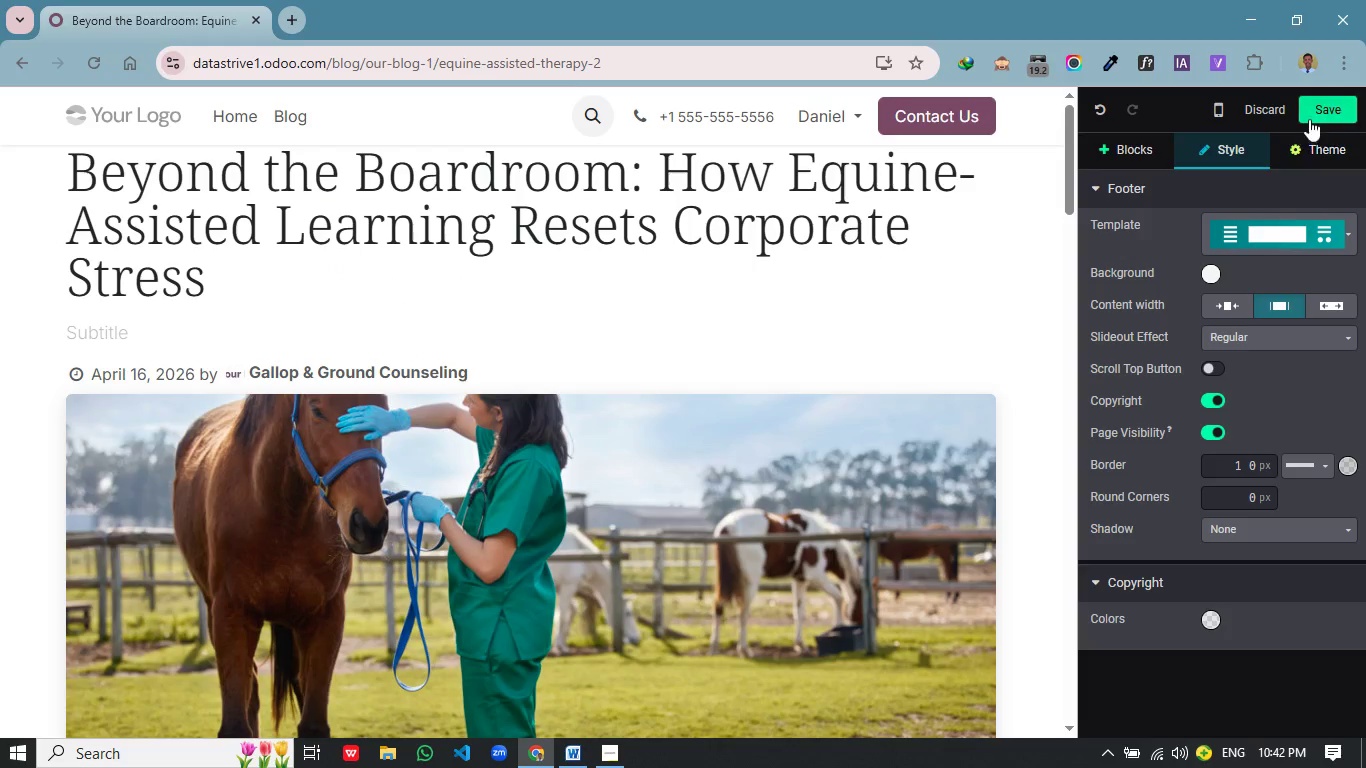 
wait(10.12)
 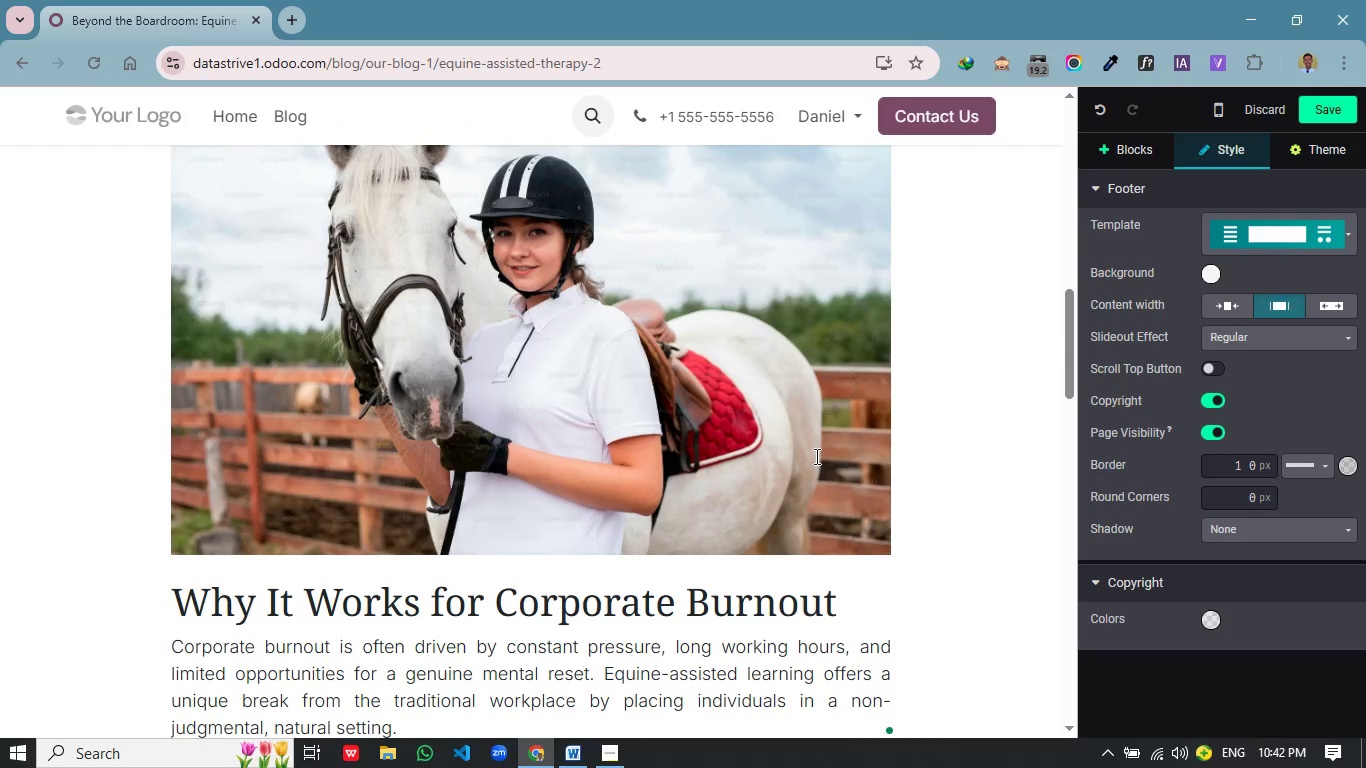 
left_click([508, 379])
 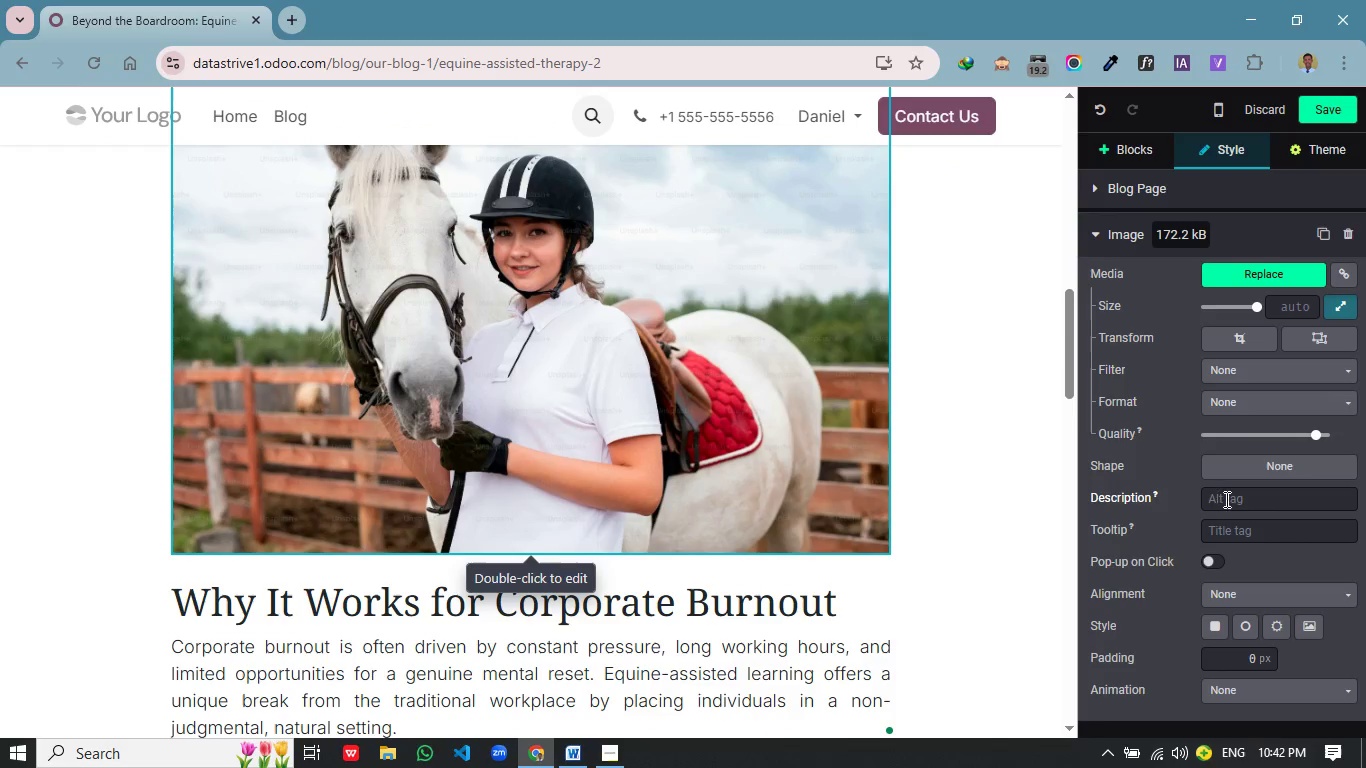 
scroll: coordinate [815, 456], scroll_direction: down, amount: 11.0
 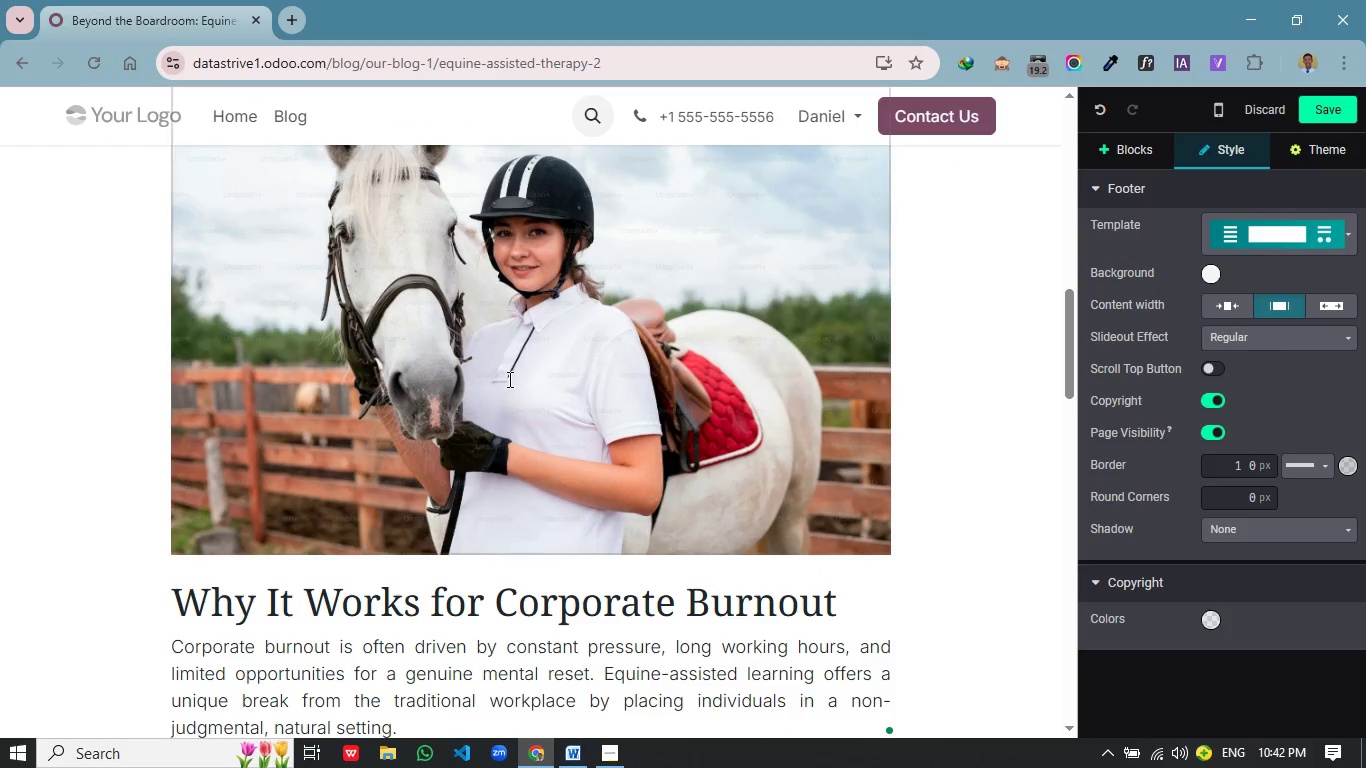 
left_click([1225, 493])
 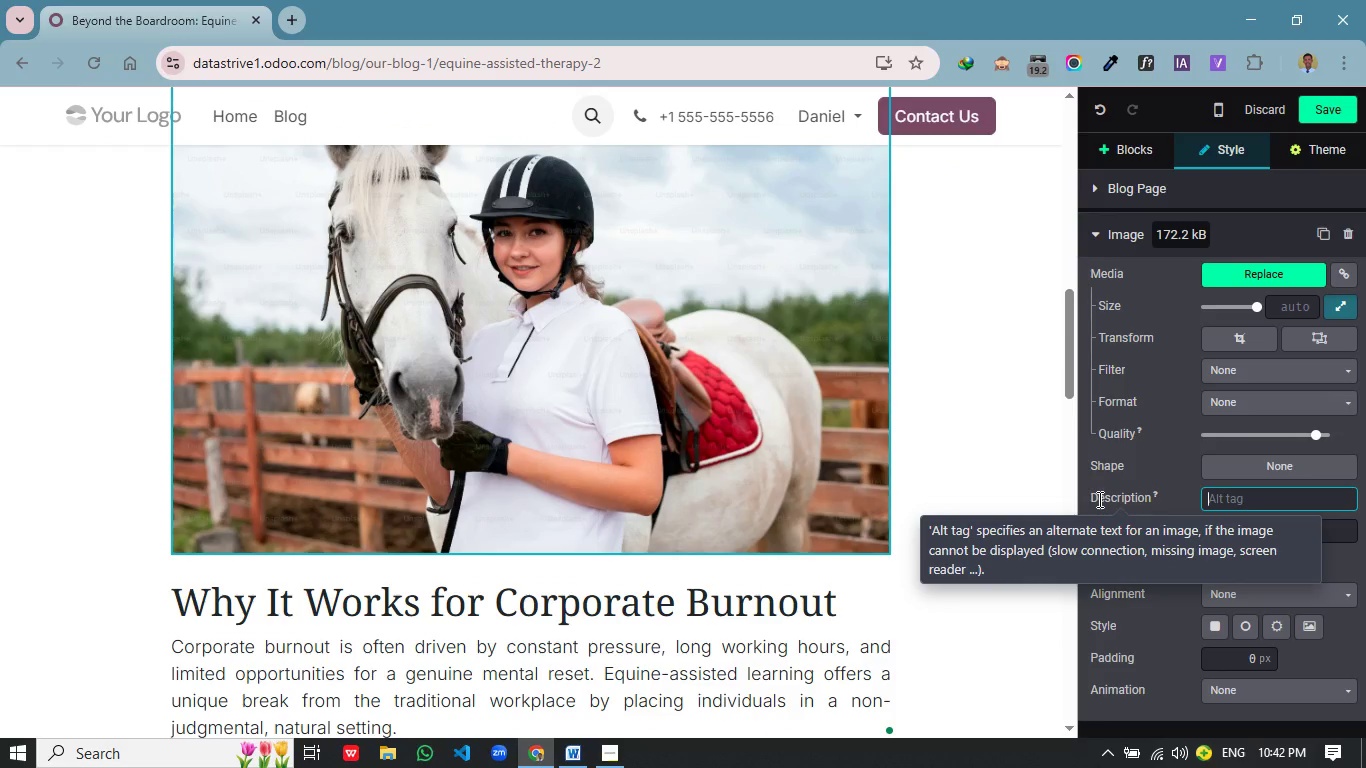 
wait(8.23)
 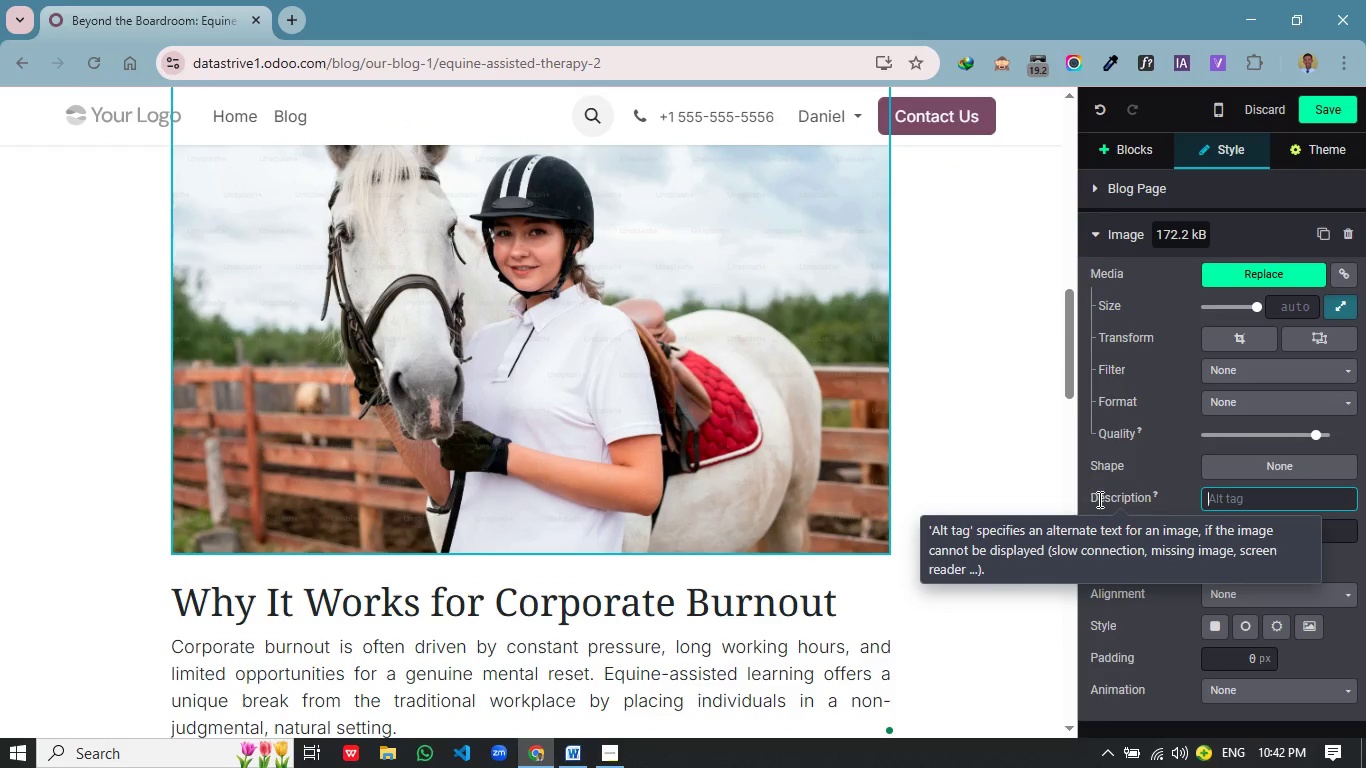 
scroll: coordinate [469, 434], scroll_direction: down, amount: 10.0
 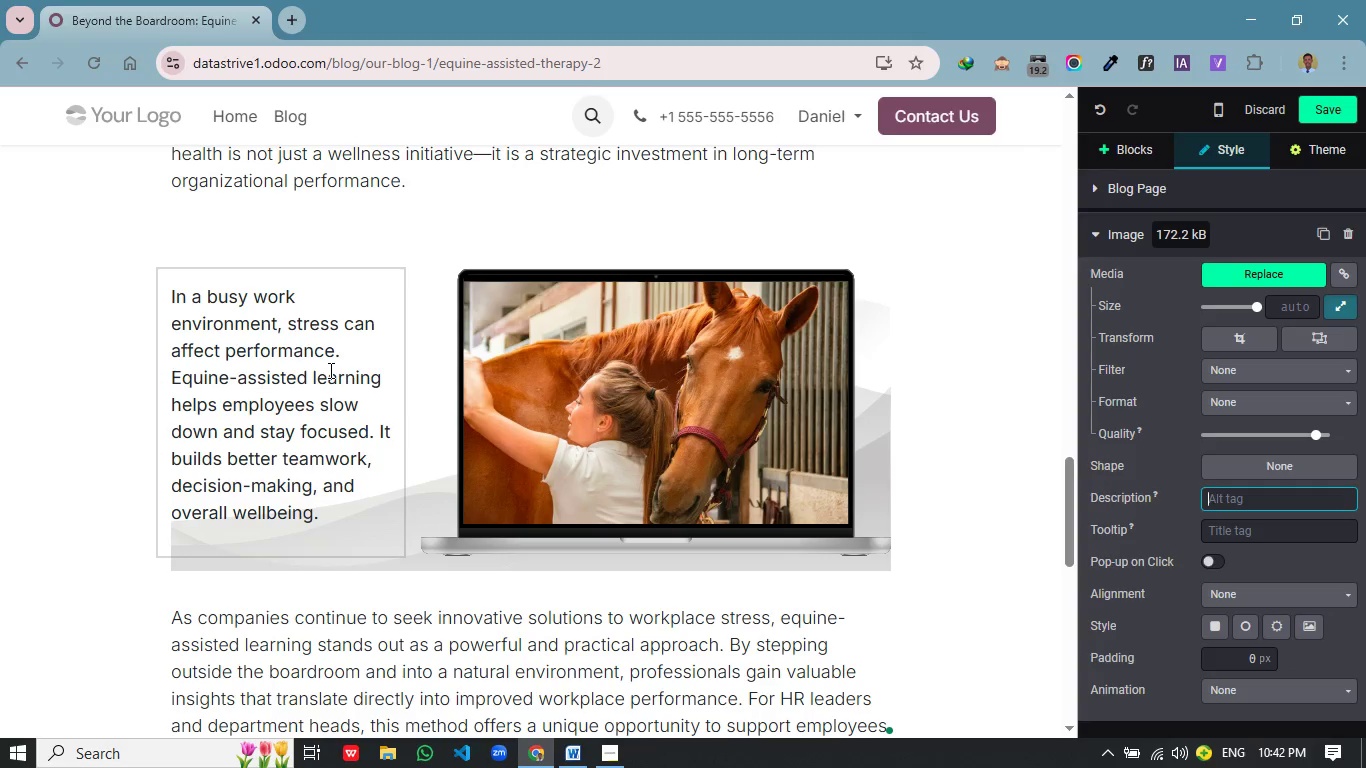 
wait(12.45)
 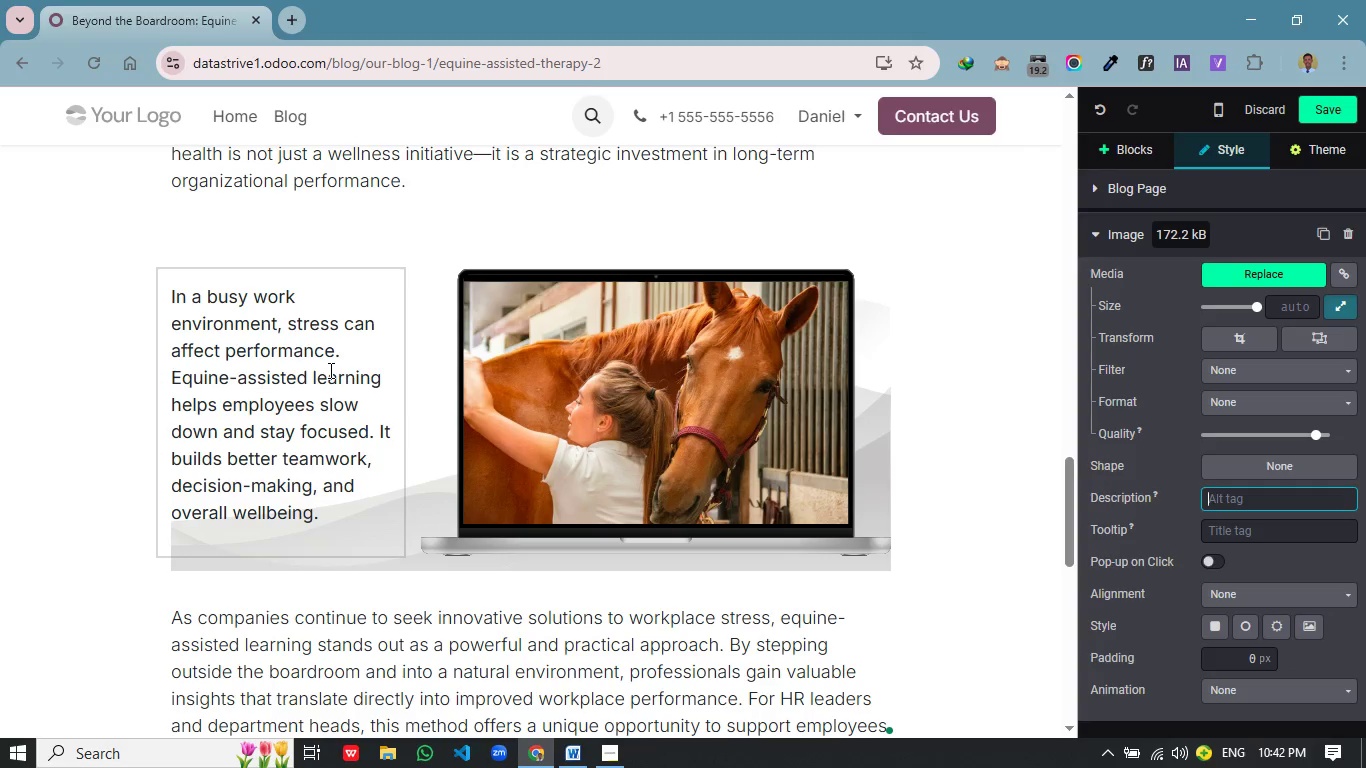 
left_click([605, 398])
 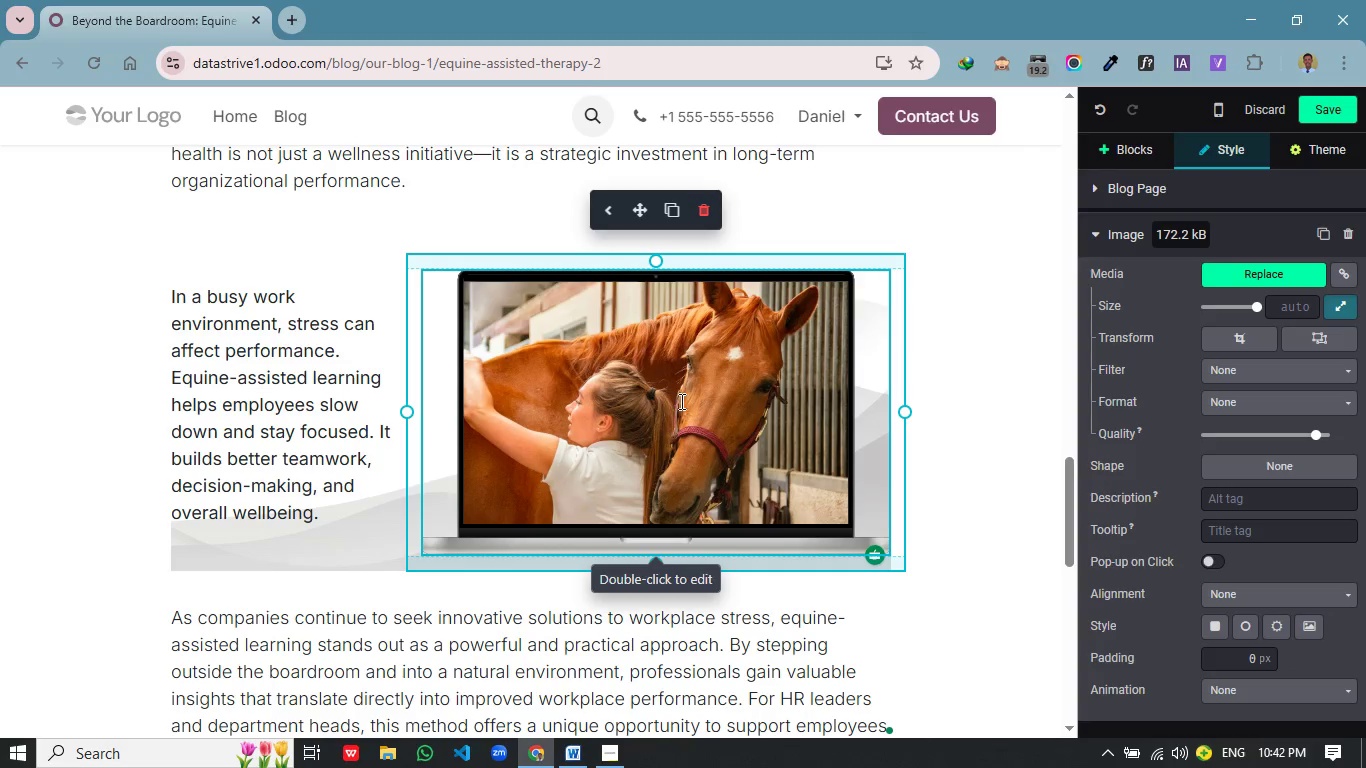 
left_click([678, 401])
 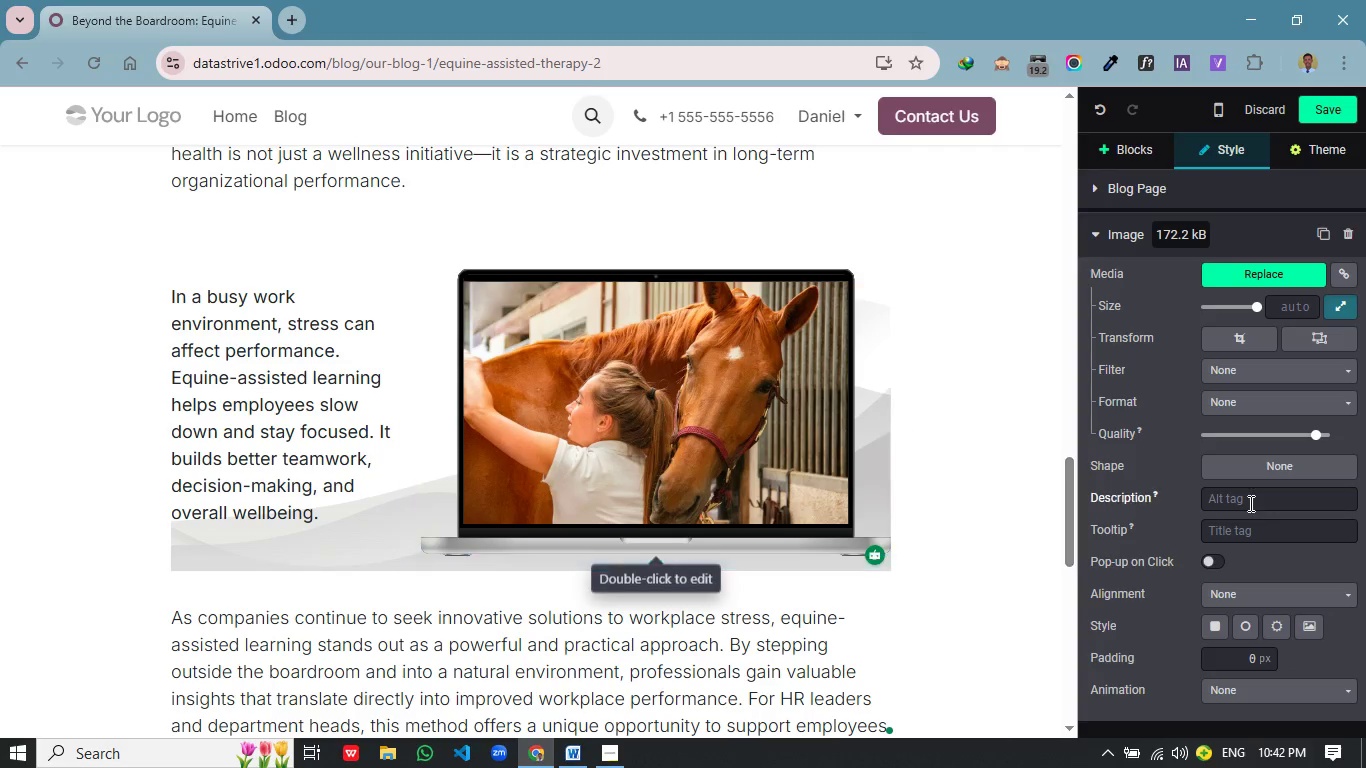 
left_click([1249, 503])
 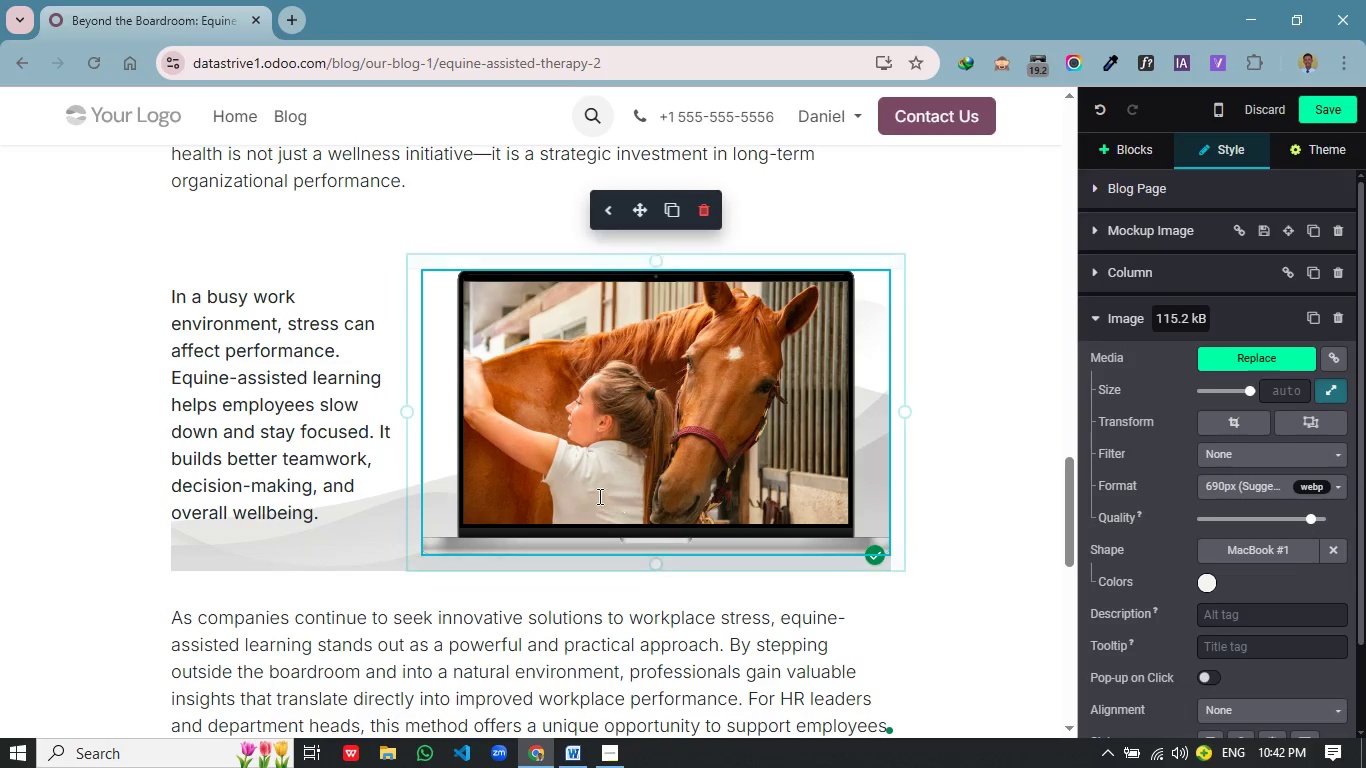 
left_click([628, 455])
 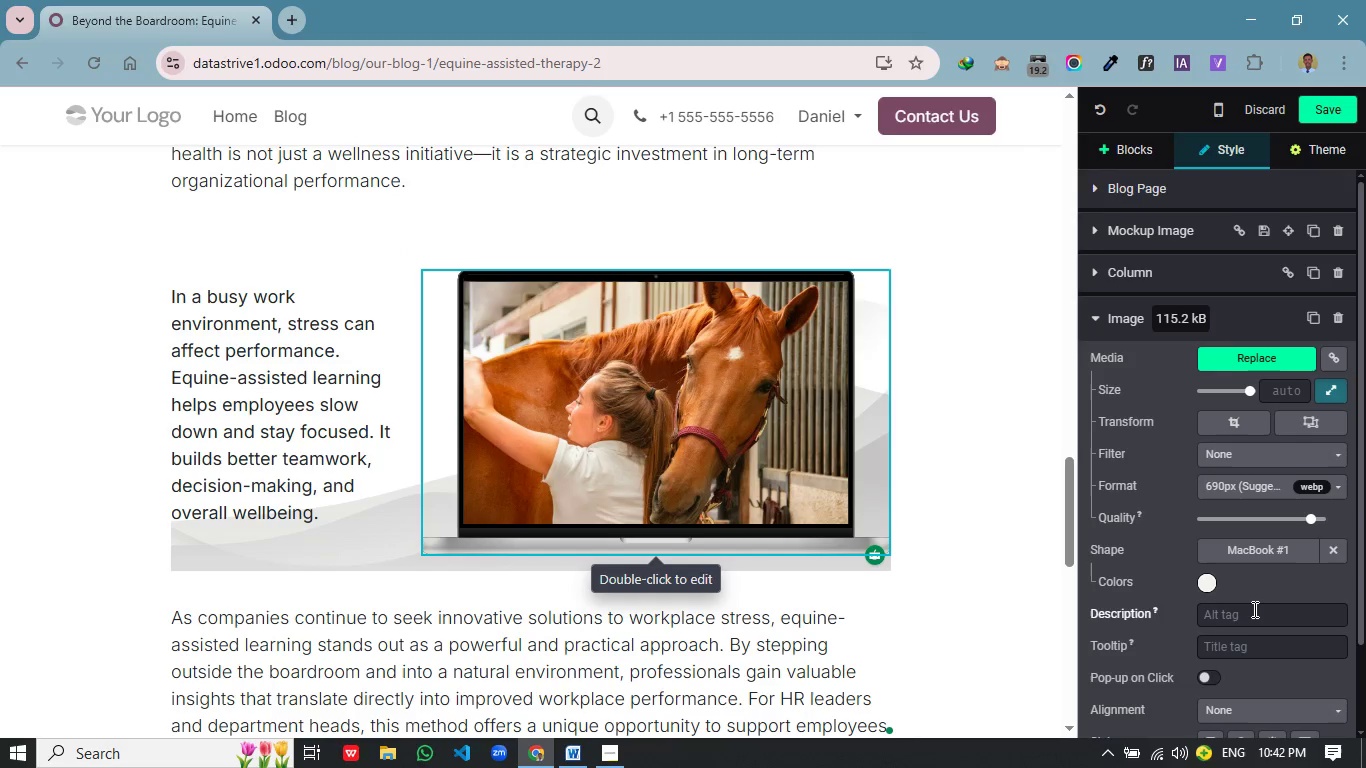 
left_click([1234, 510])
 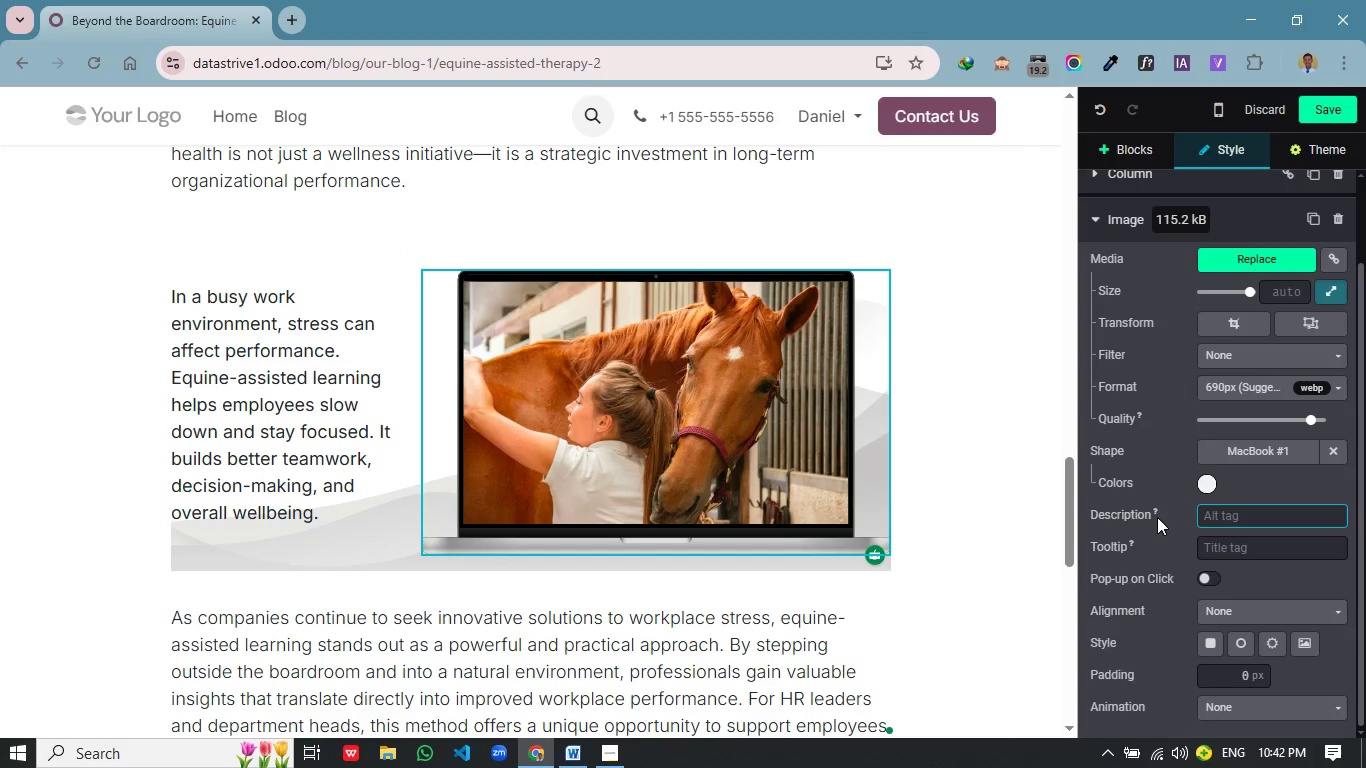 
key(Shift+ShiftRight)
 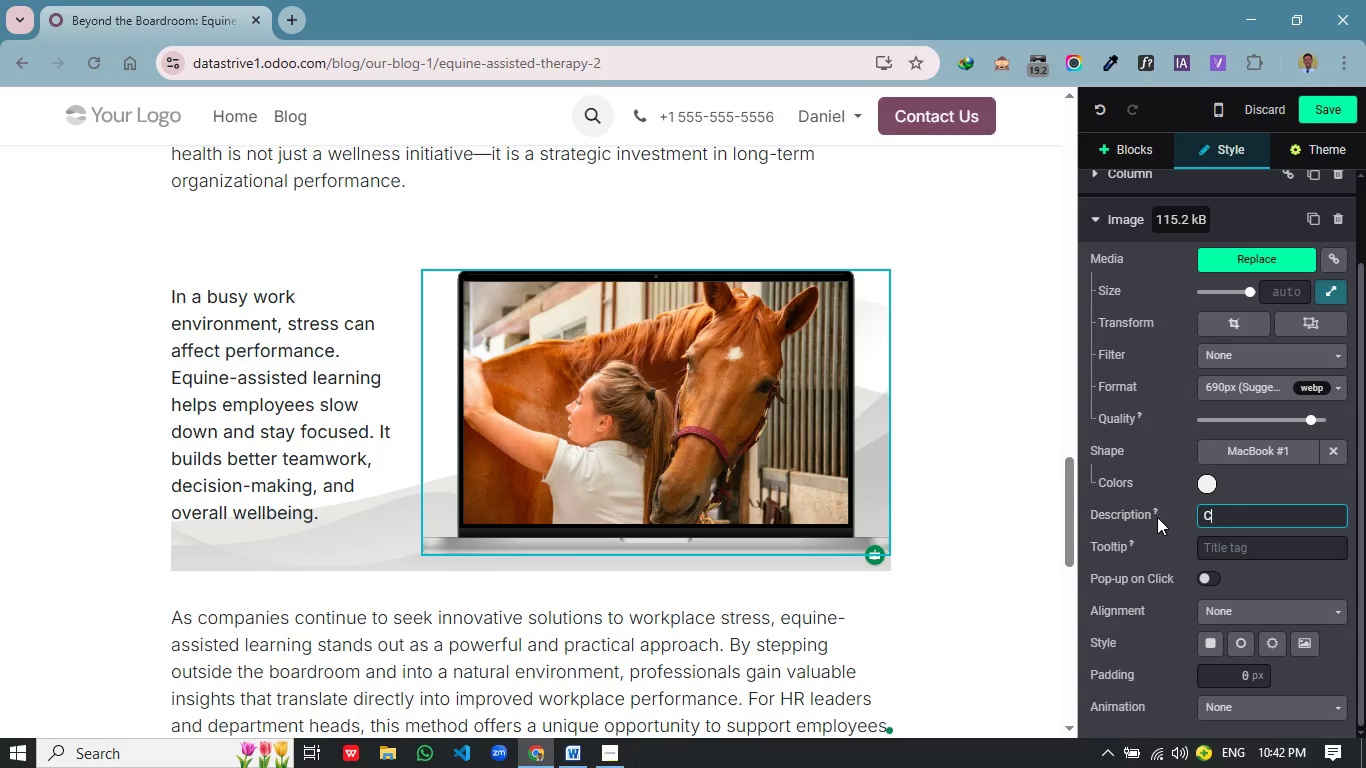 
key(Shift+C)
 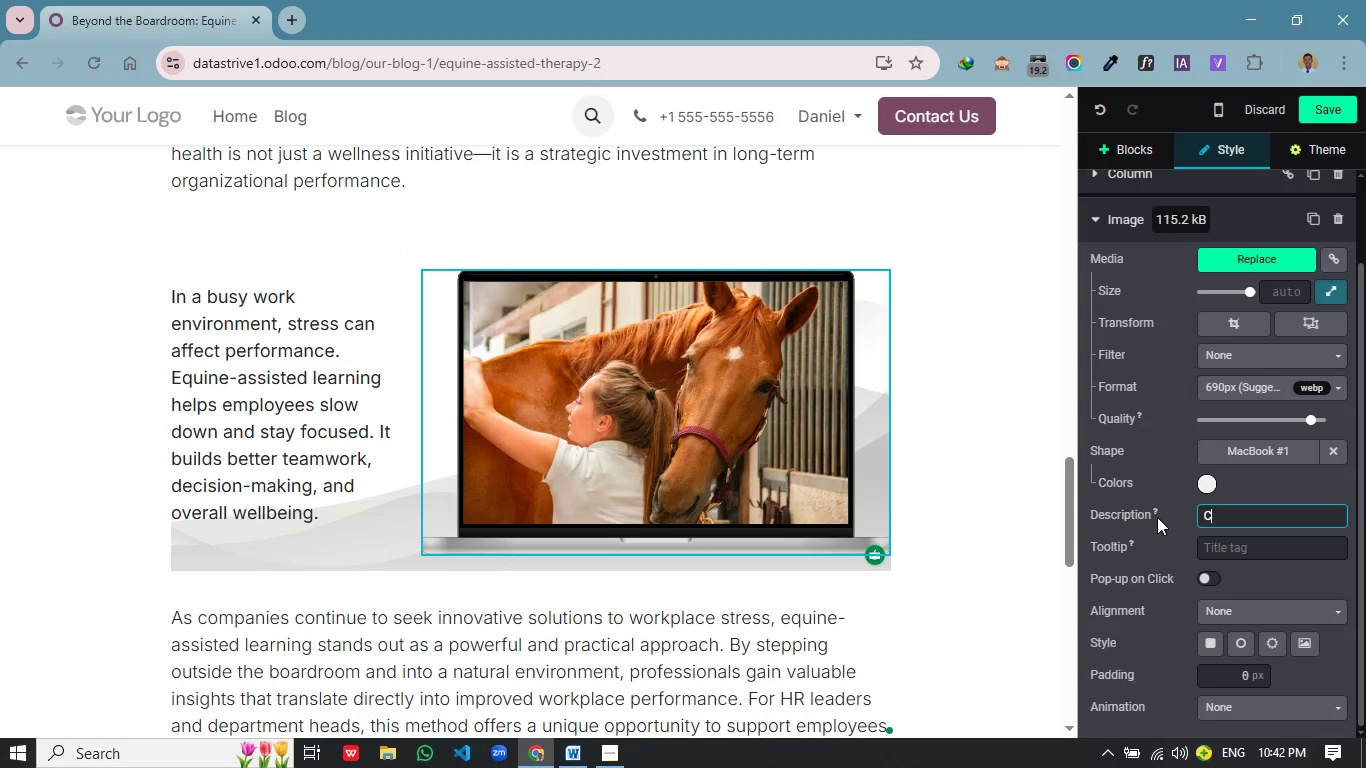 
scroll: coordinate [1250, 608], scroll_direction: down, amount: 1.0
 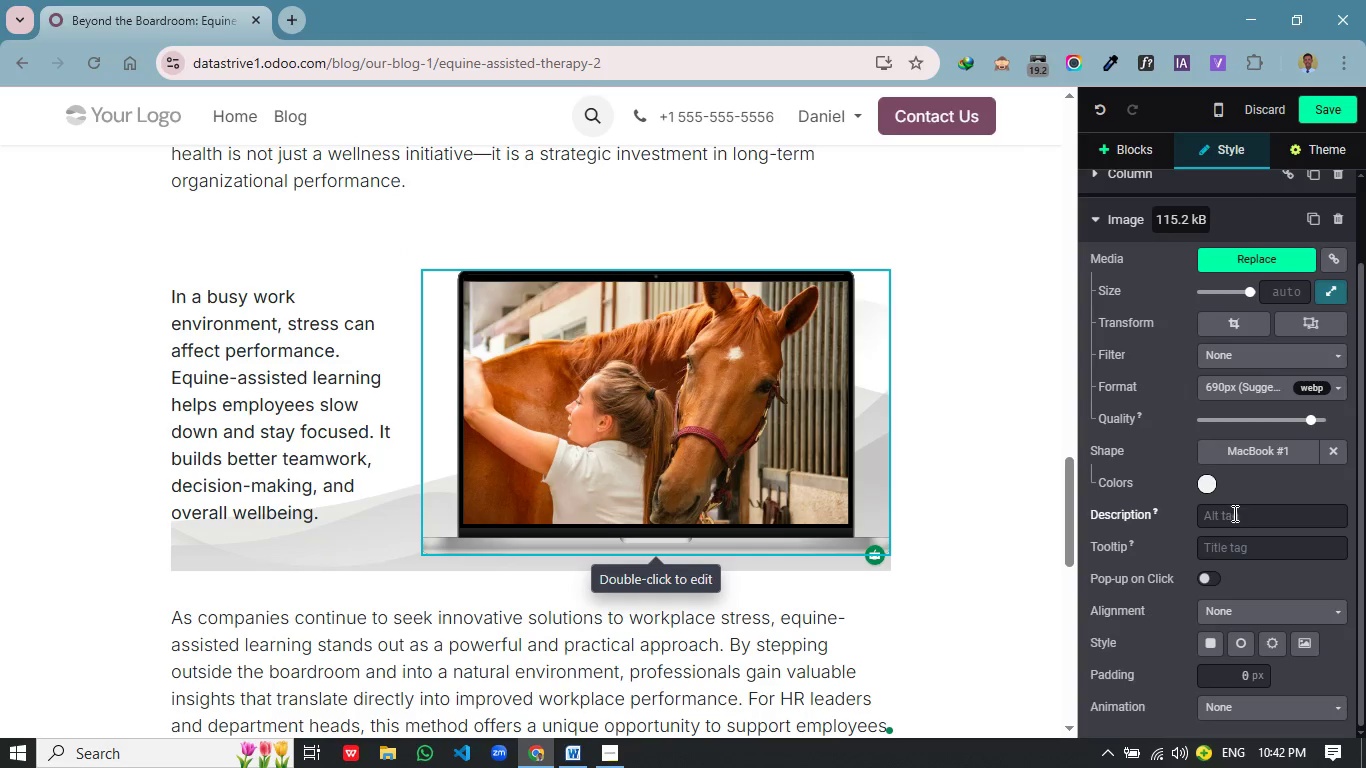 
type(orporate employees intracting with horses ot )
key(Backspace)
key(Backspace)
key(Backspace)
type(to impove)
key(Backspace)
key(Backspace)
key(Backspace)
key(Backspace)
type(rove communication an reduce workplace stress)
 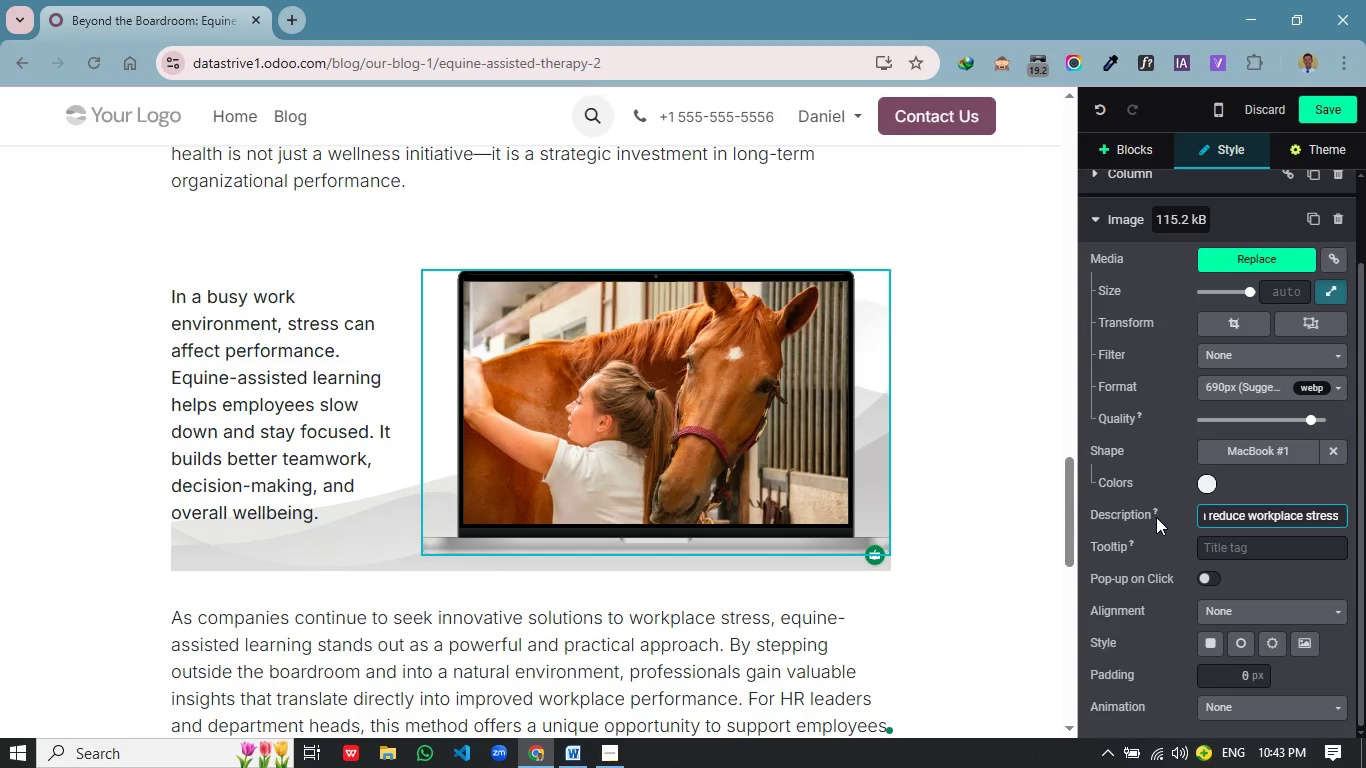 
wait(17.05)
 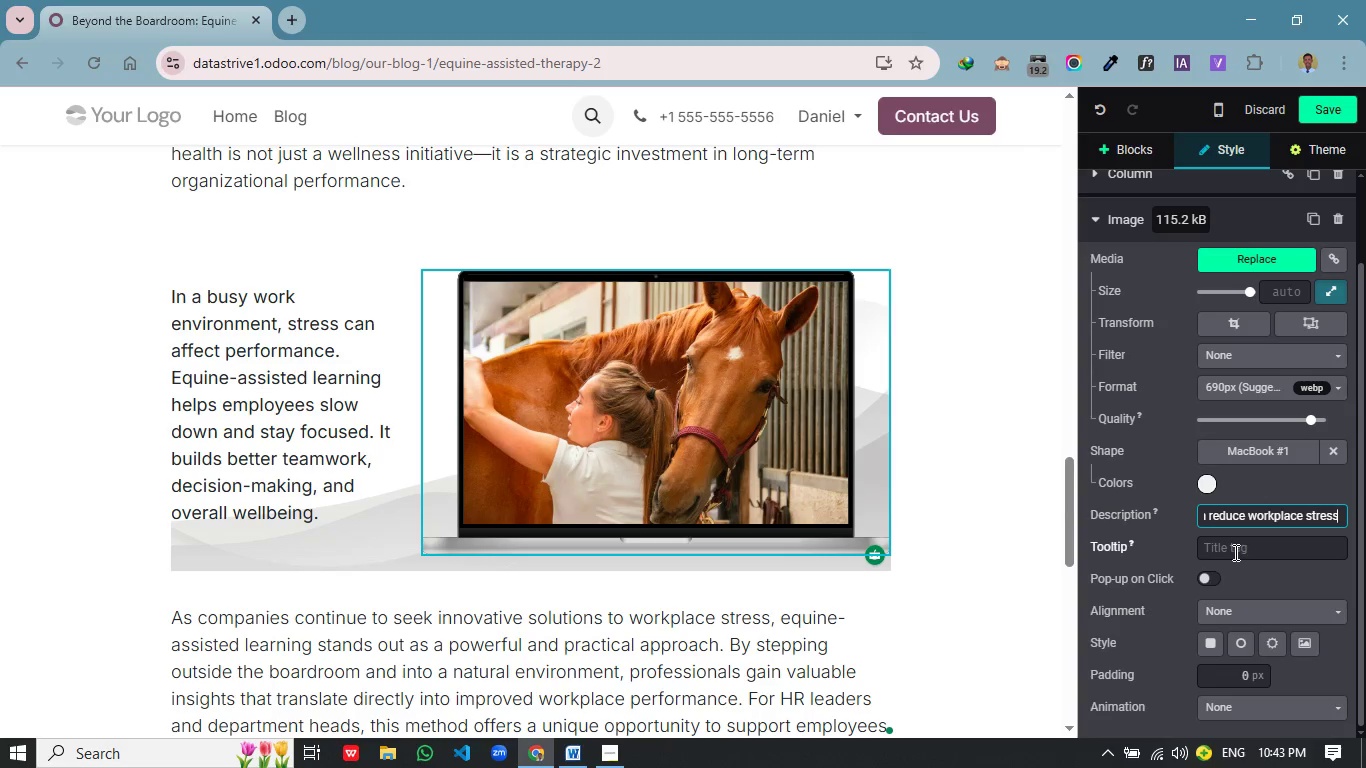 
key(Control+A)
 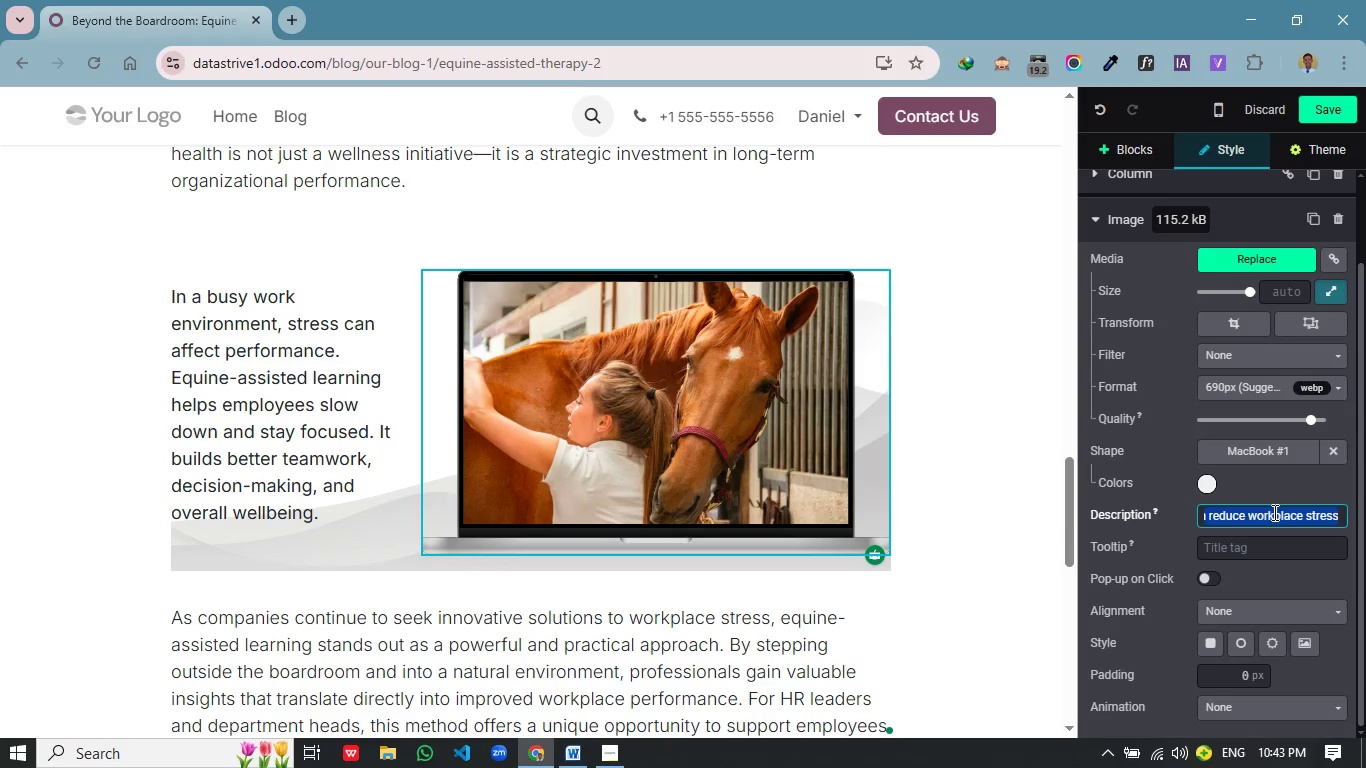 
key(Control+C)
 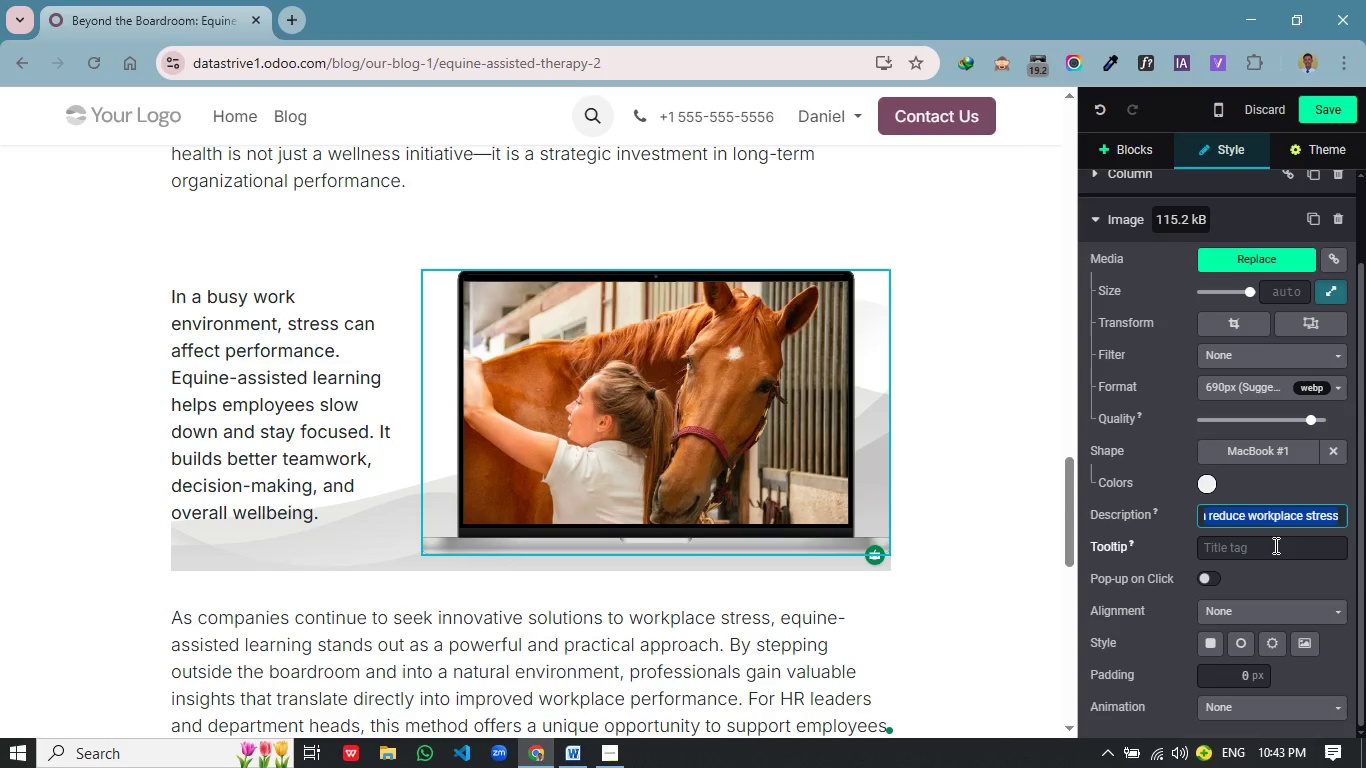 
left_click([1274, 545])
 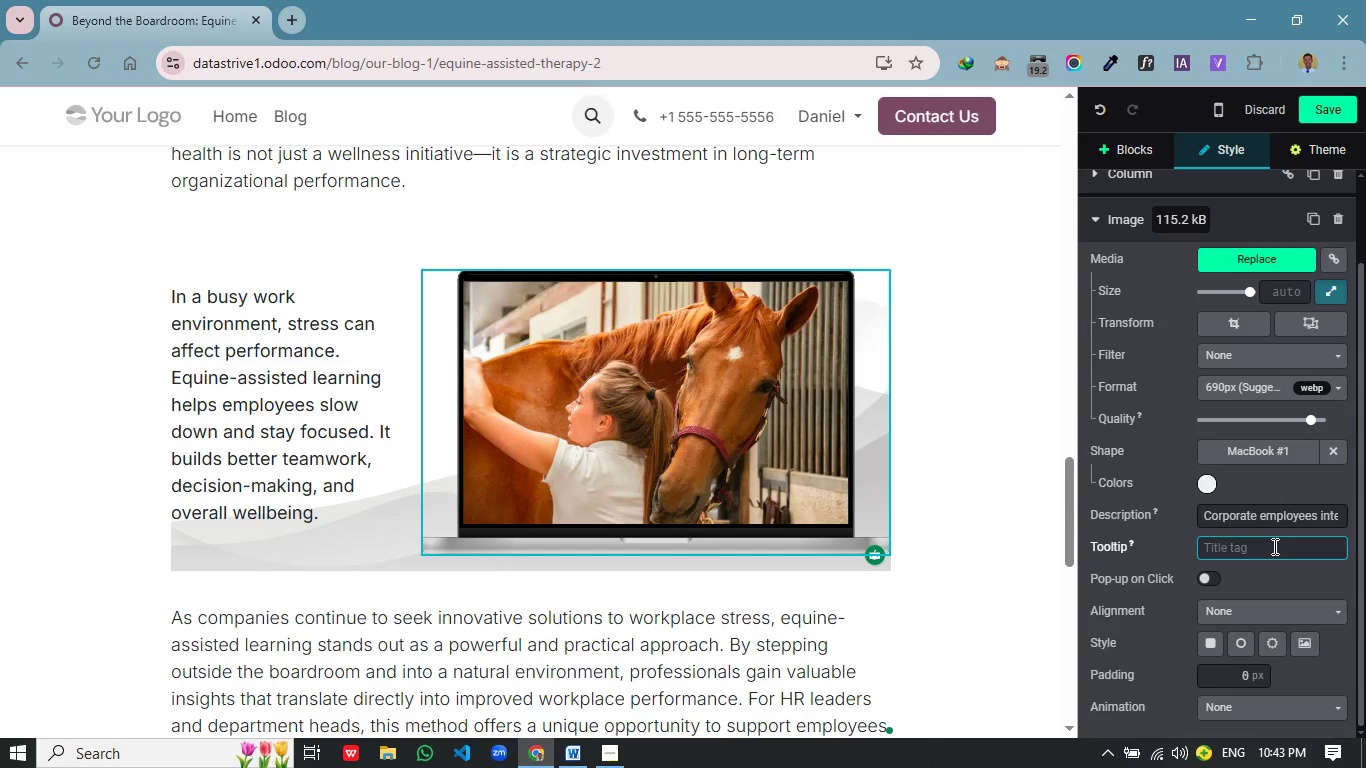 
key(Control+V)
 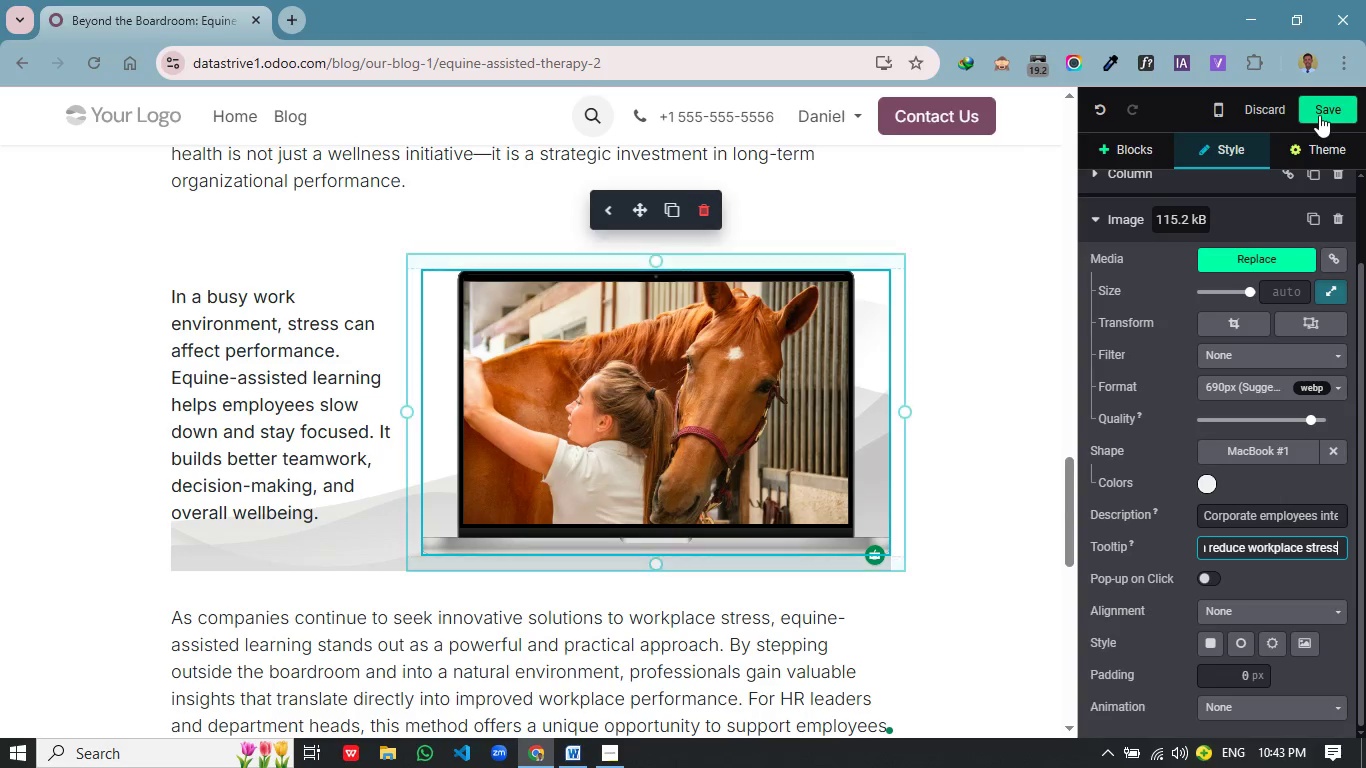 
left_click([1320, 115])
 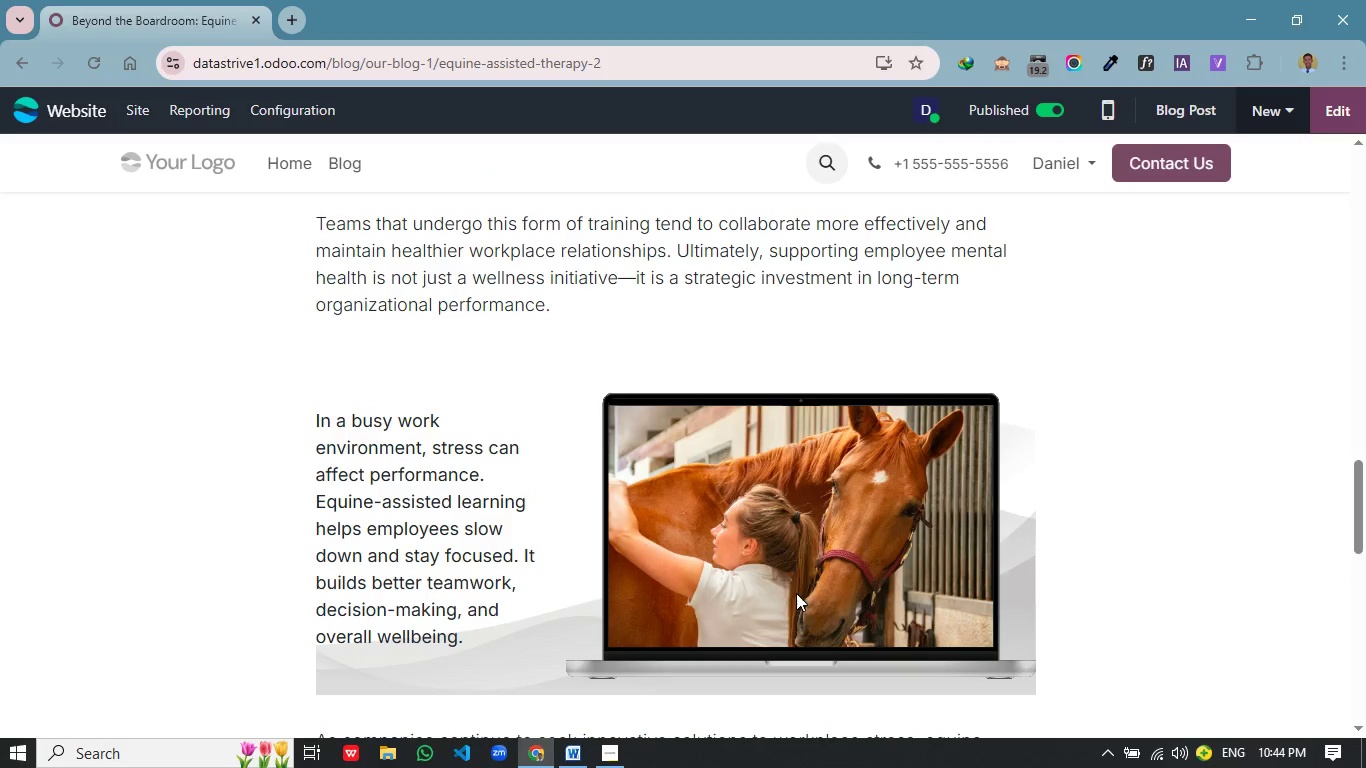 
wait(6.36)
 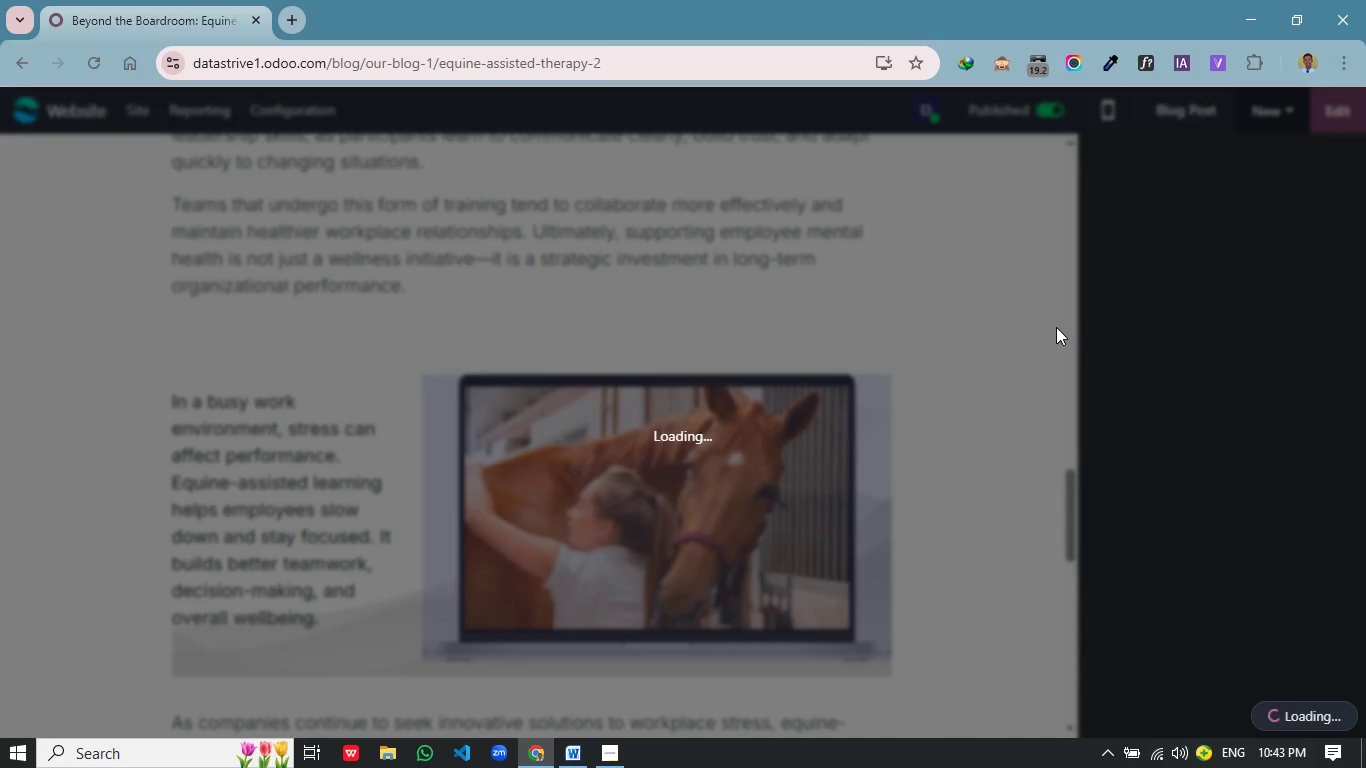 
scroll: coordinate [1184, 495], scroll_direction: down, amount: 2.0
 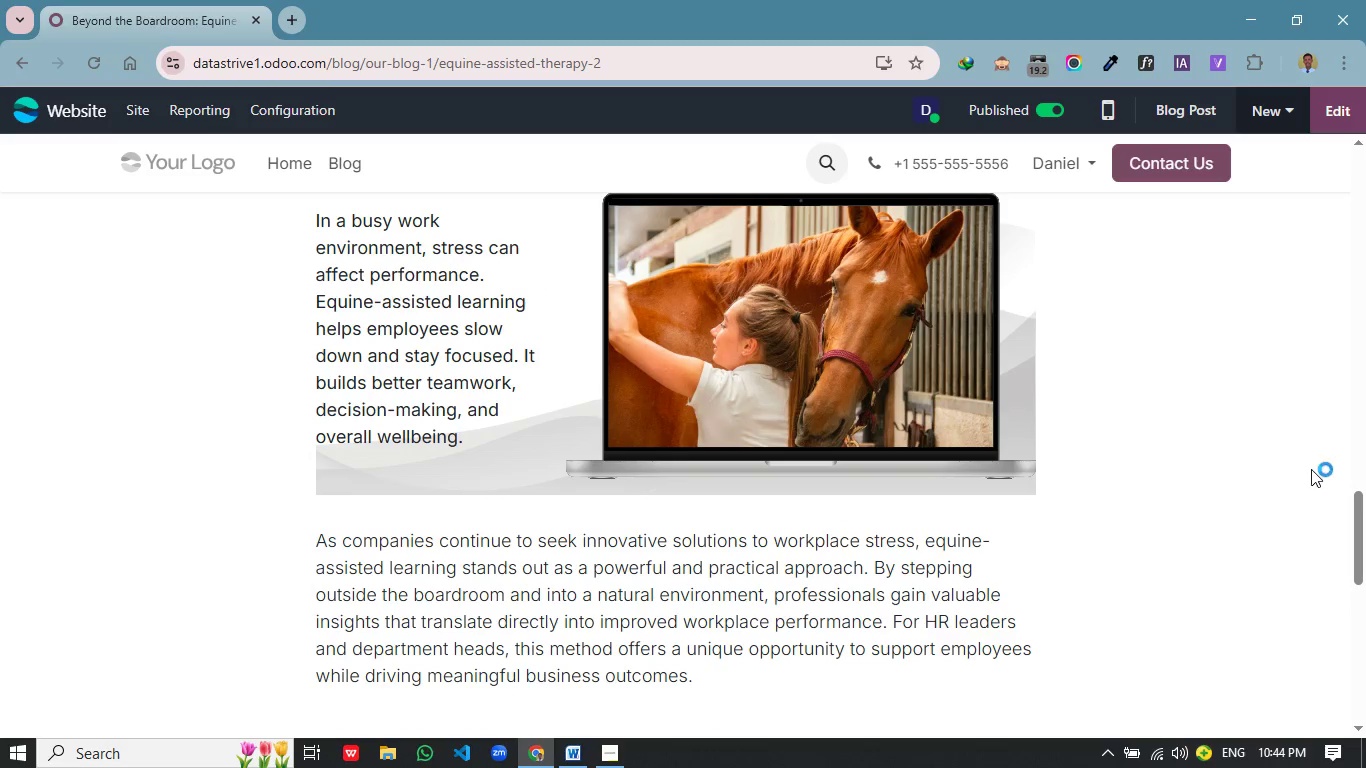 
wait(6.12)
 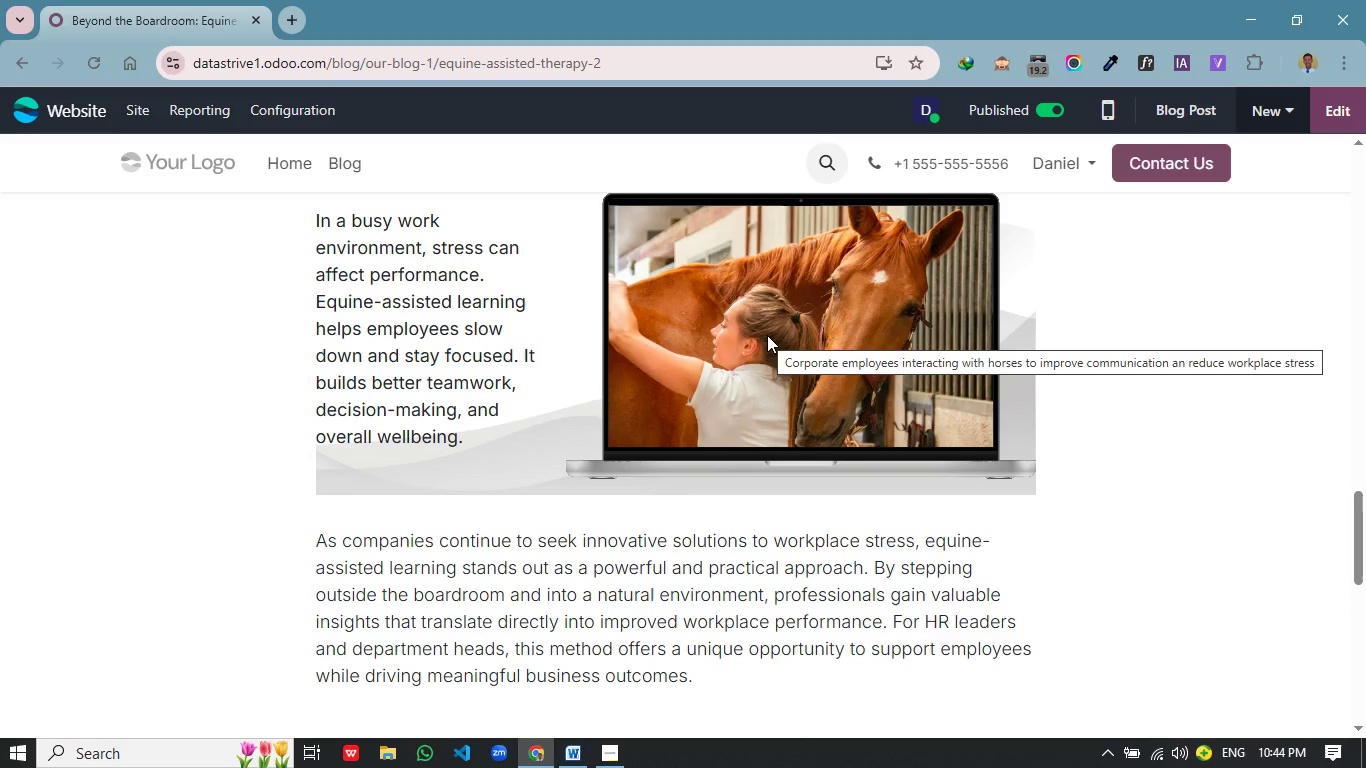 
scroll: coordinate [686, 401], scroll_direction: up, amount: 12.0
 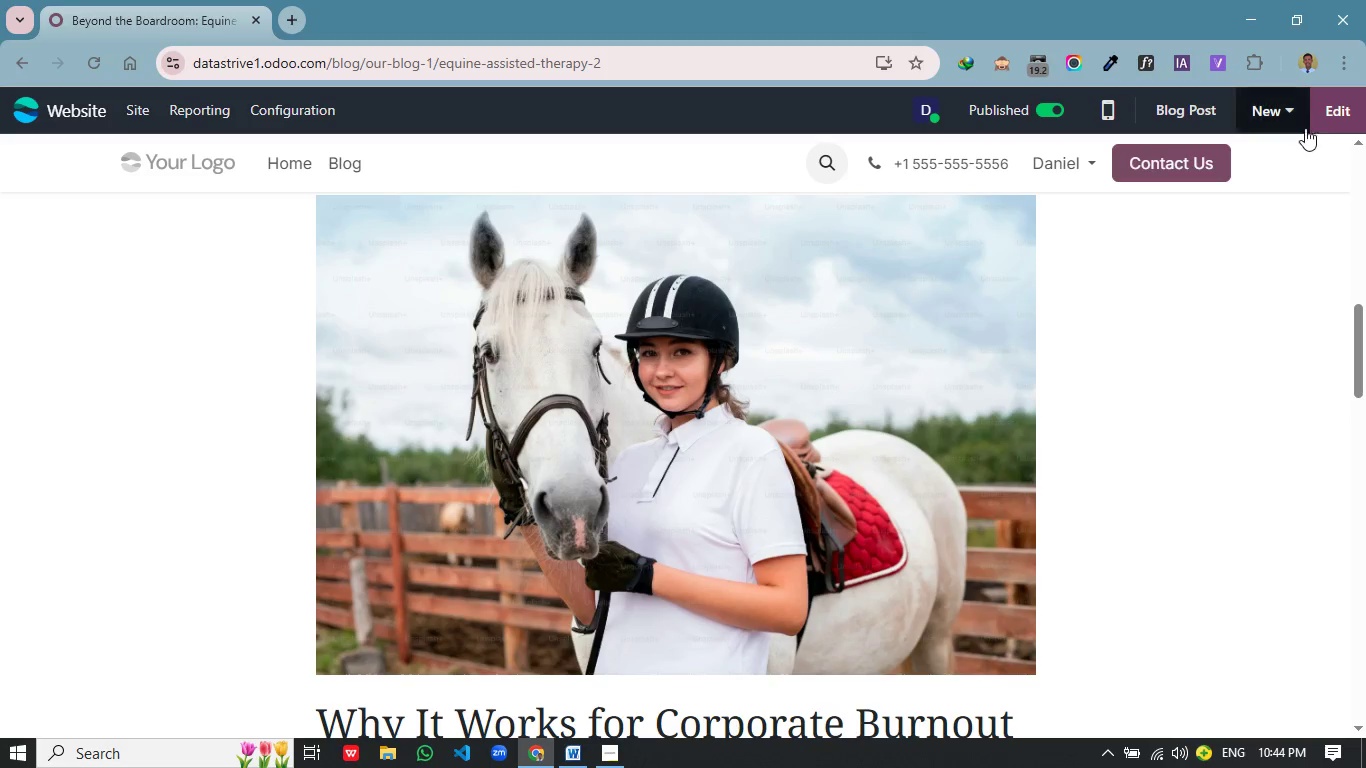 
left_click([1345, 117])
 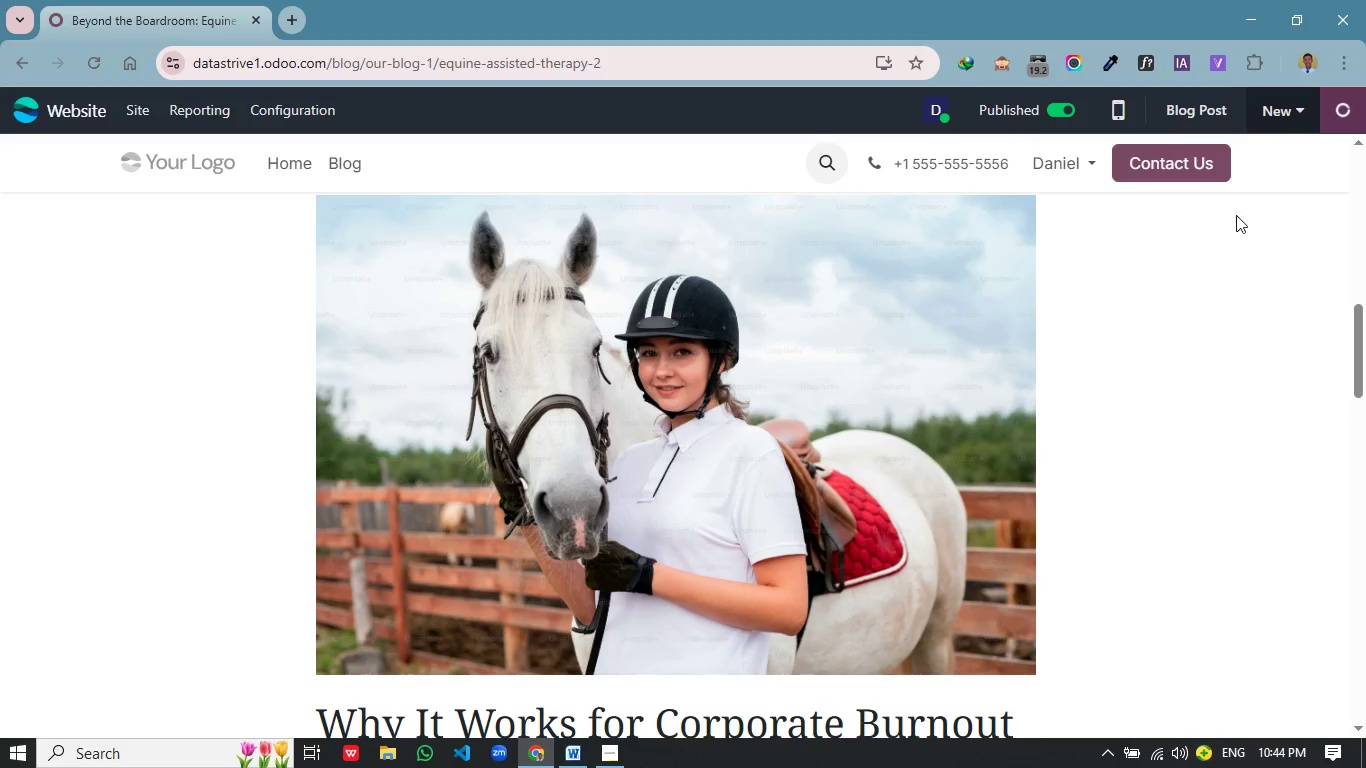 
mouse_move([1153, 251])
 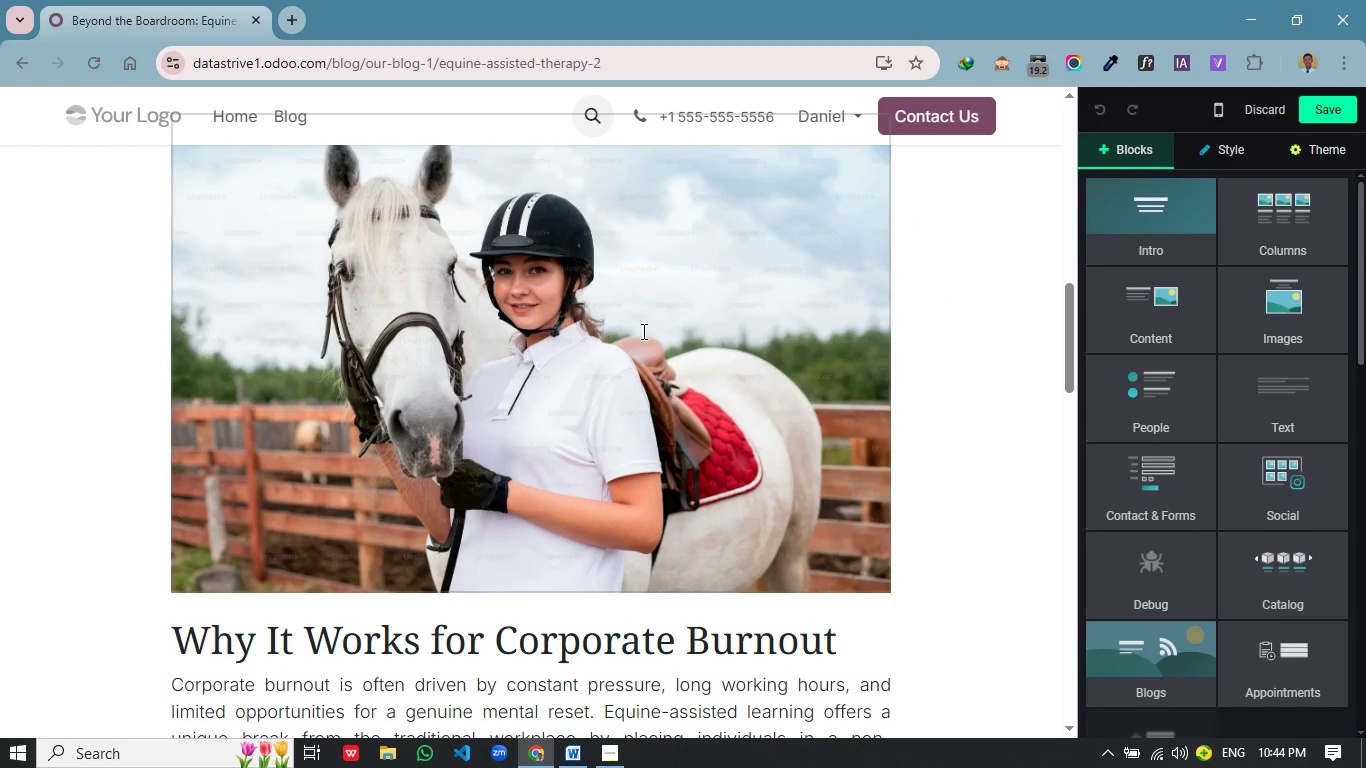 
left_click([642, 331])
 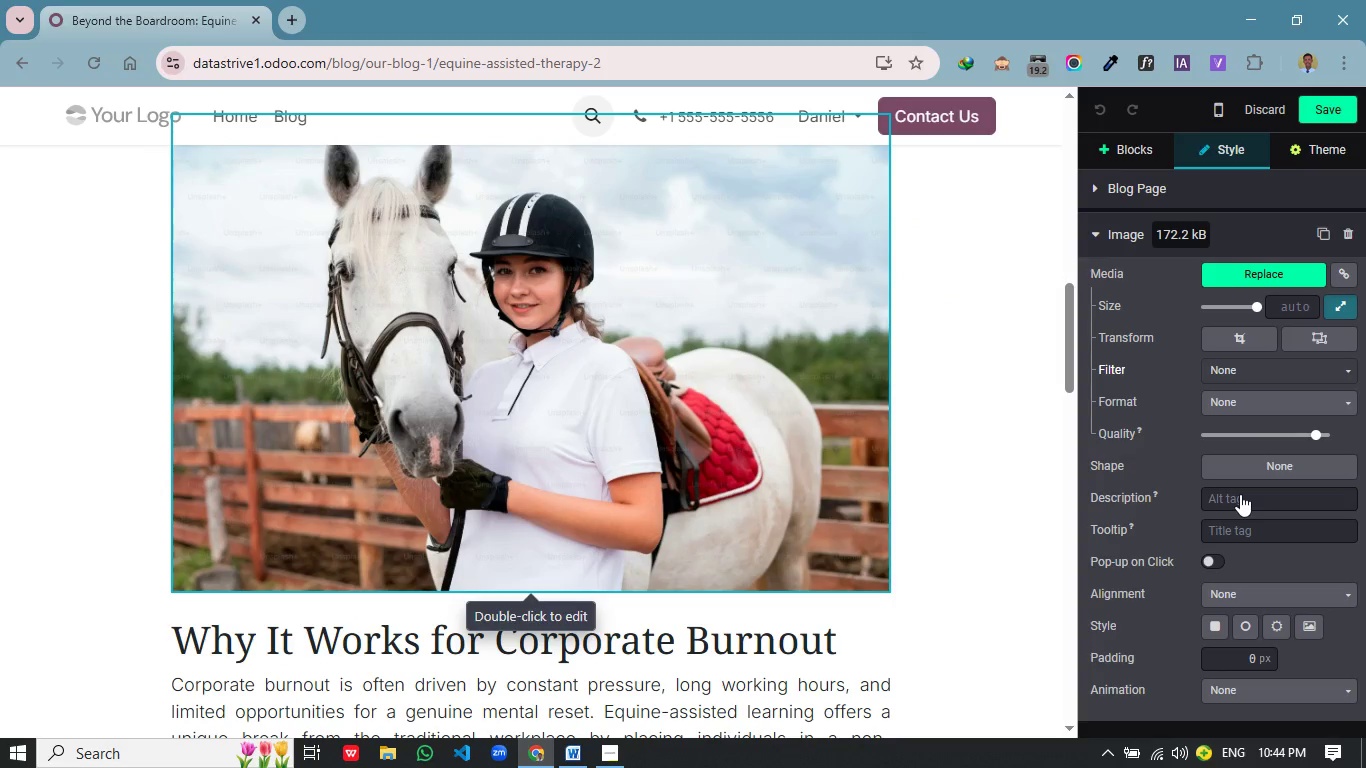 
left_click([1239, 497])
 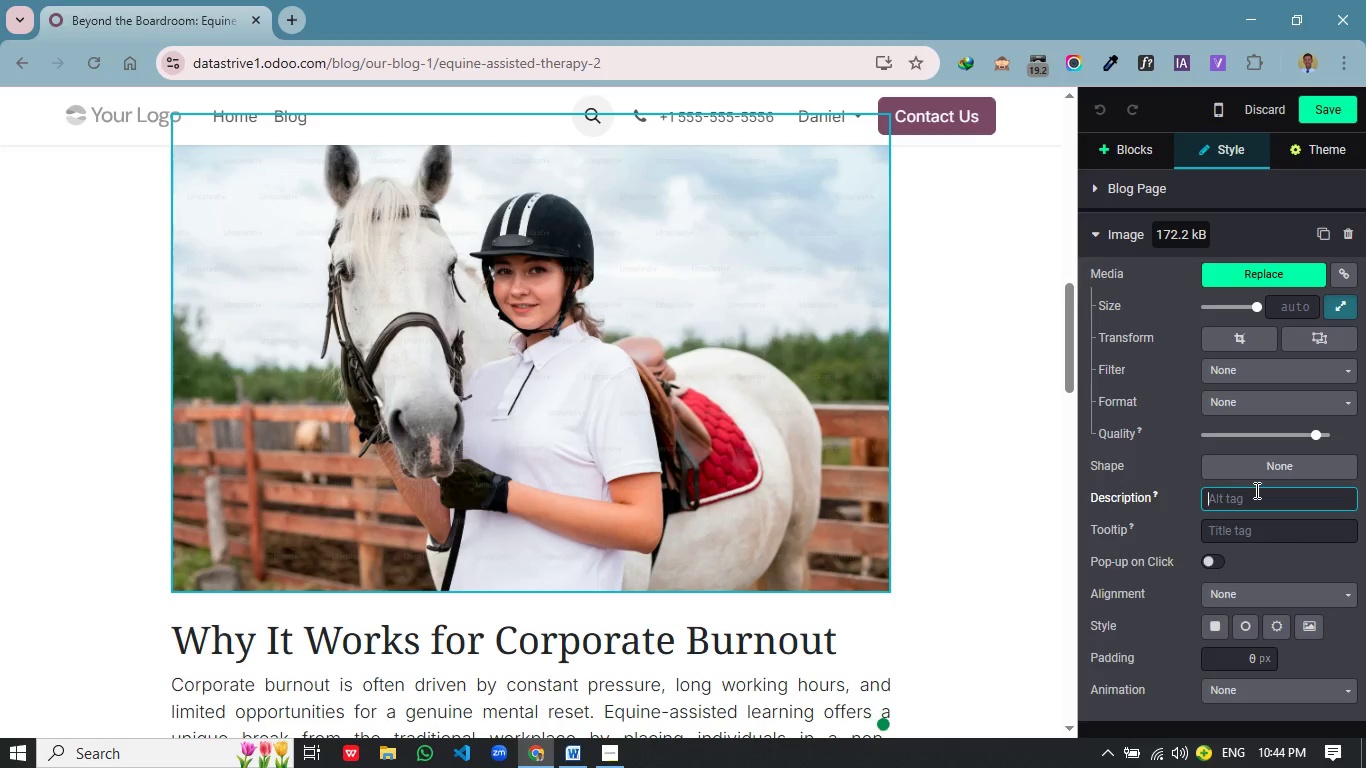 
type(Professionals pa)
key(Backspace)
type(articipating in equines)
key(Backspace)
type(-assisted therapy session in a natural outdoor setting.)
 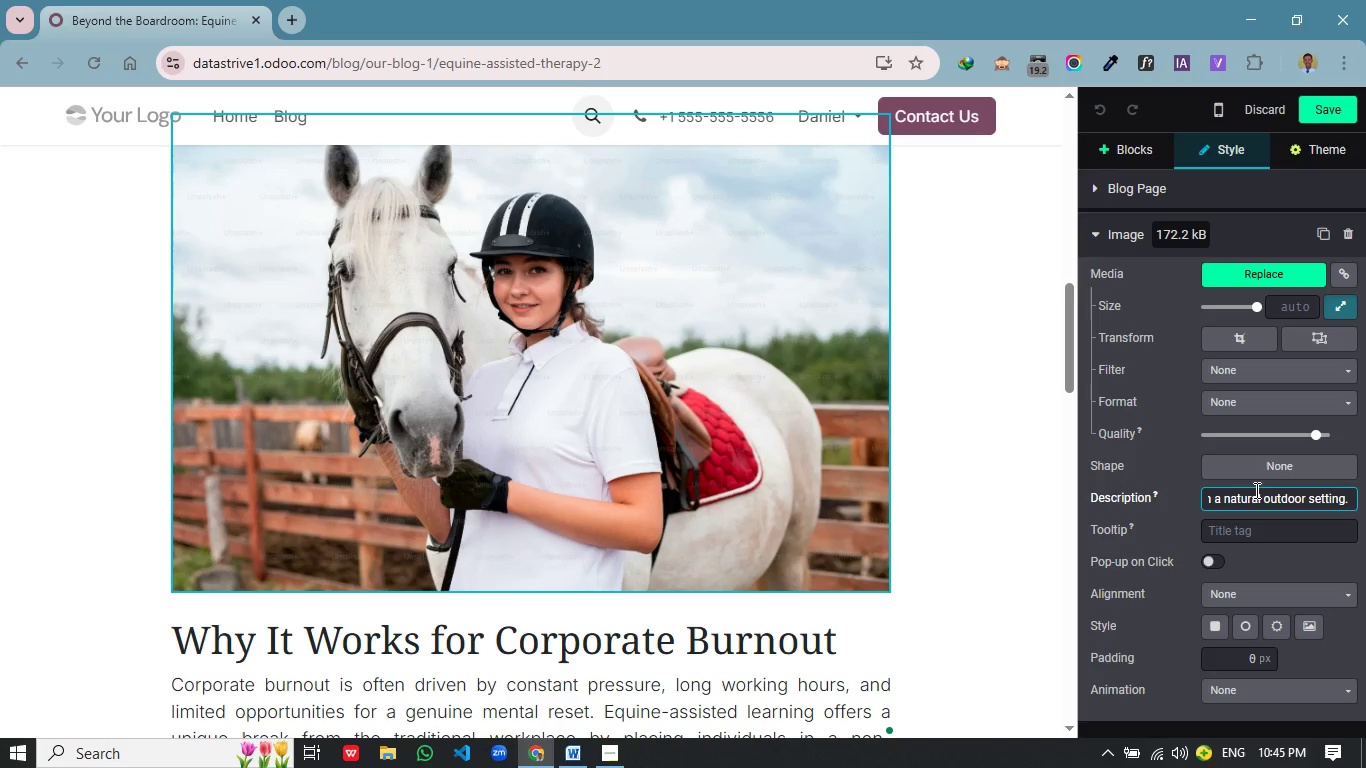 
key(Control+A)
 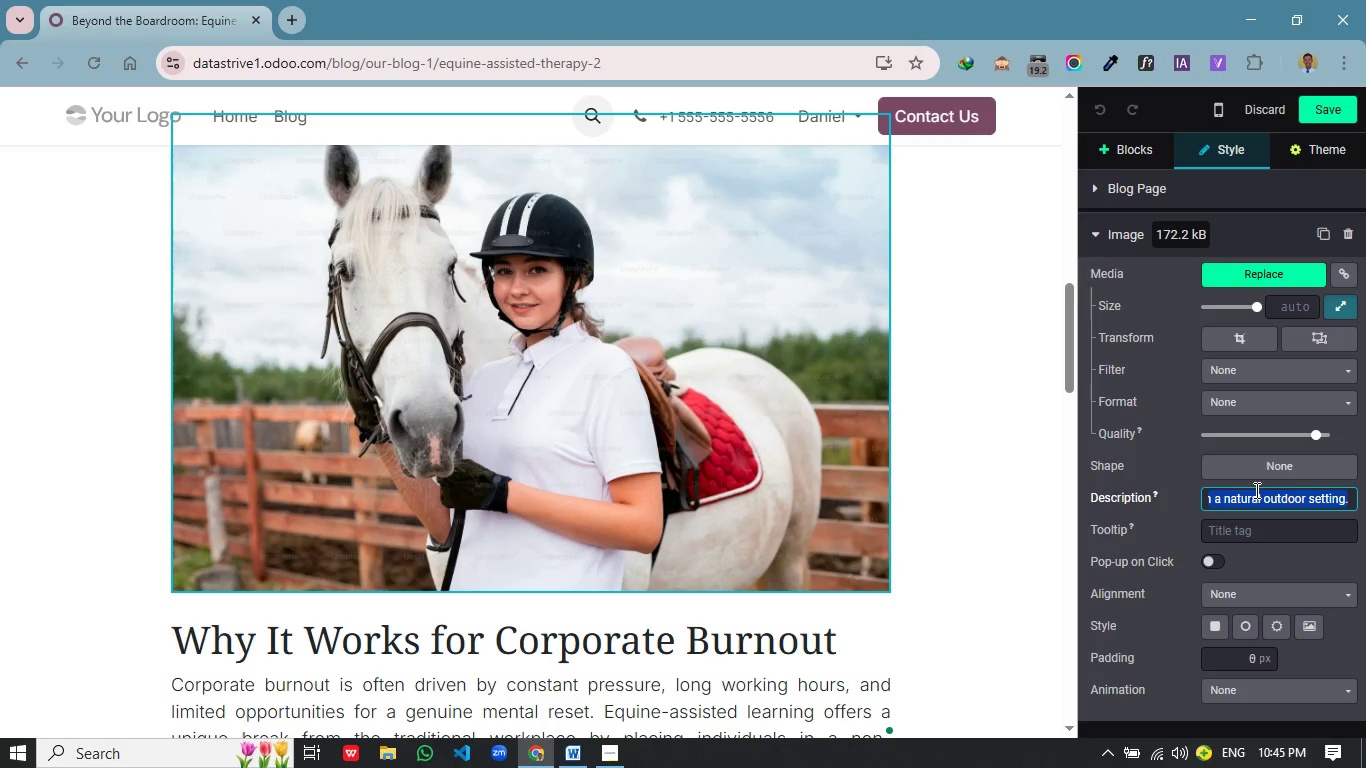 
key(Control+C)
 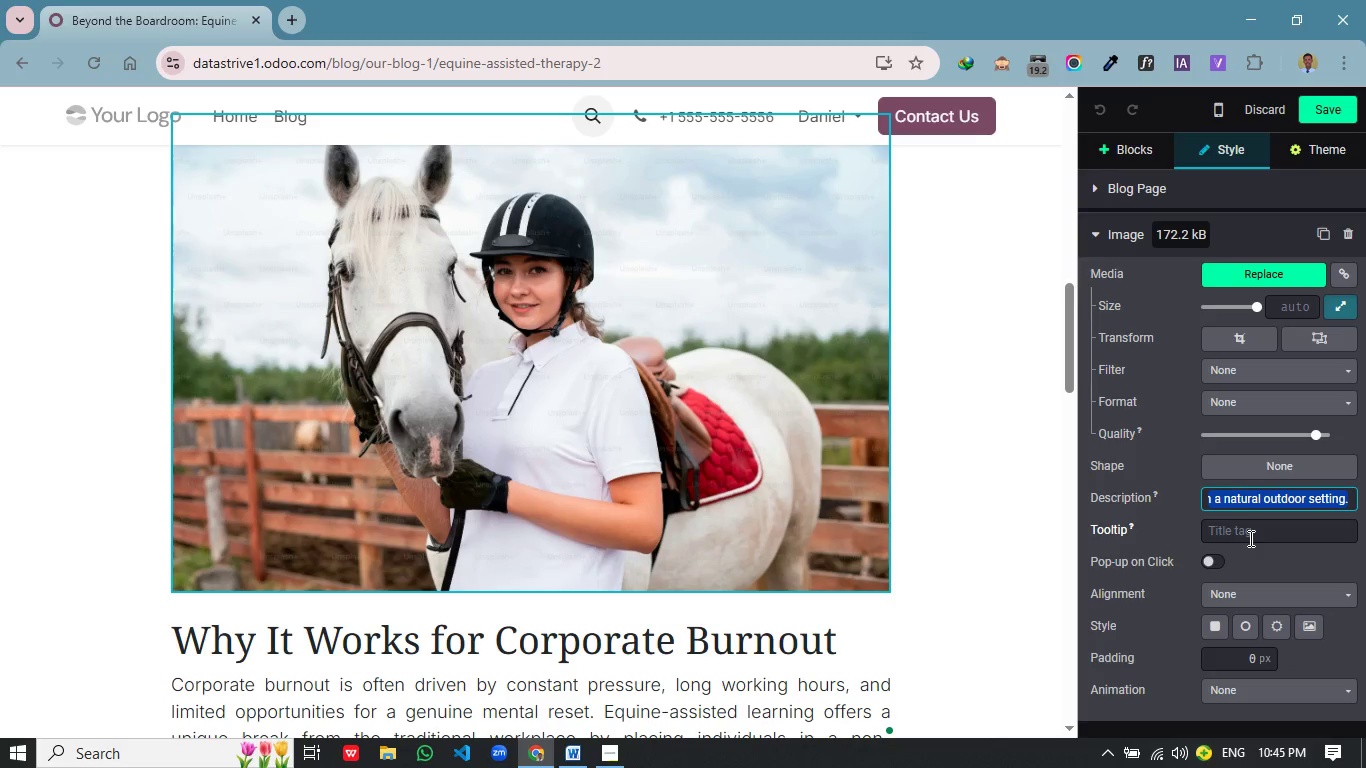 
left_click([1249, 538])
 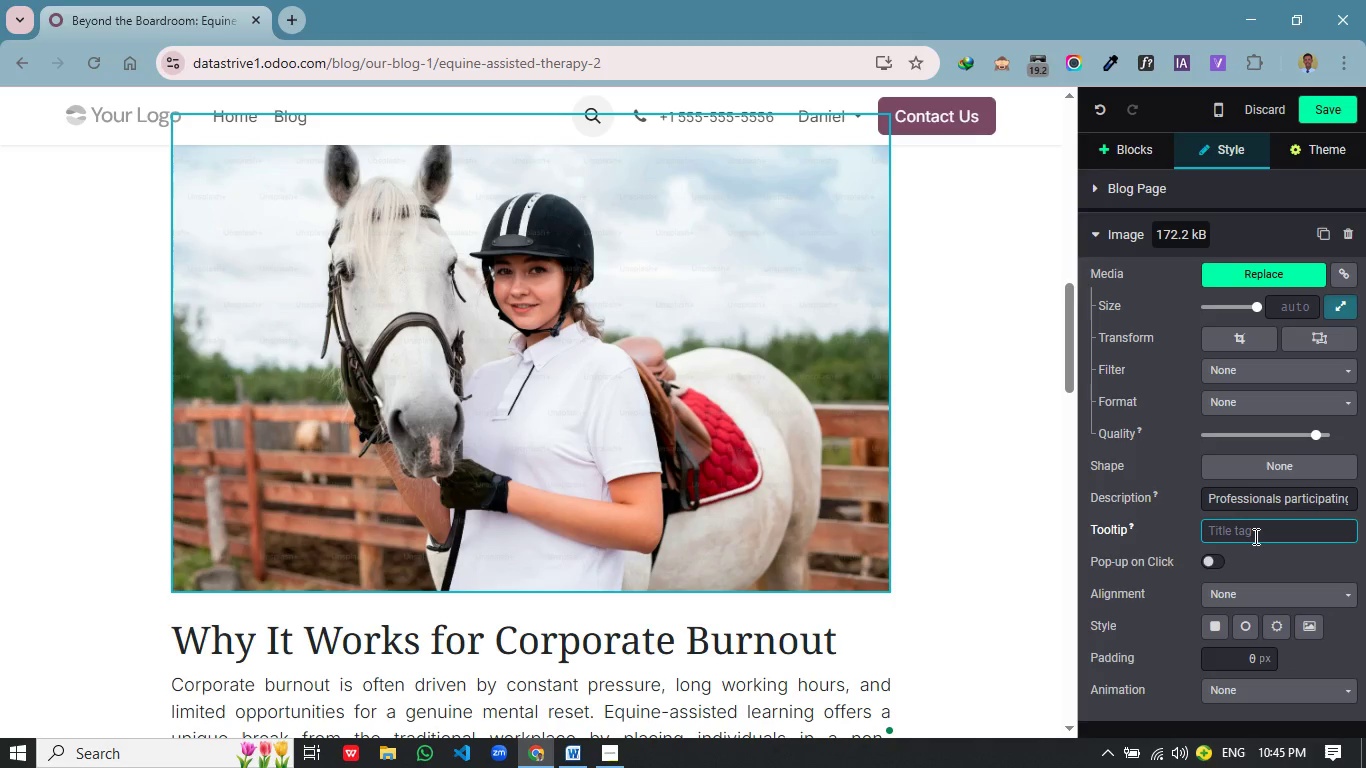 
key(Control+V)
 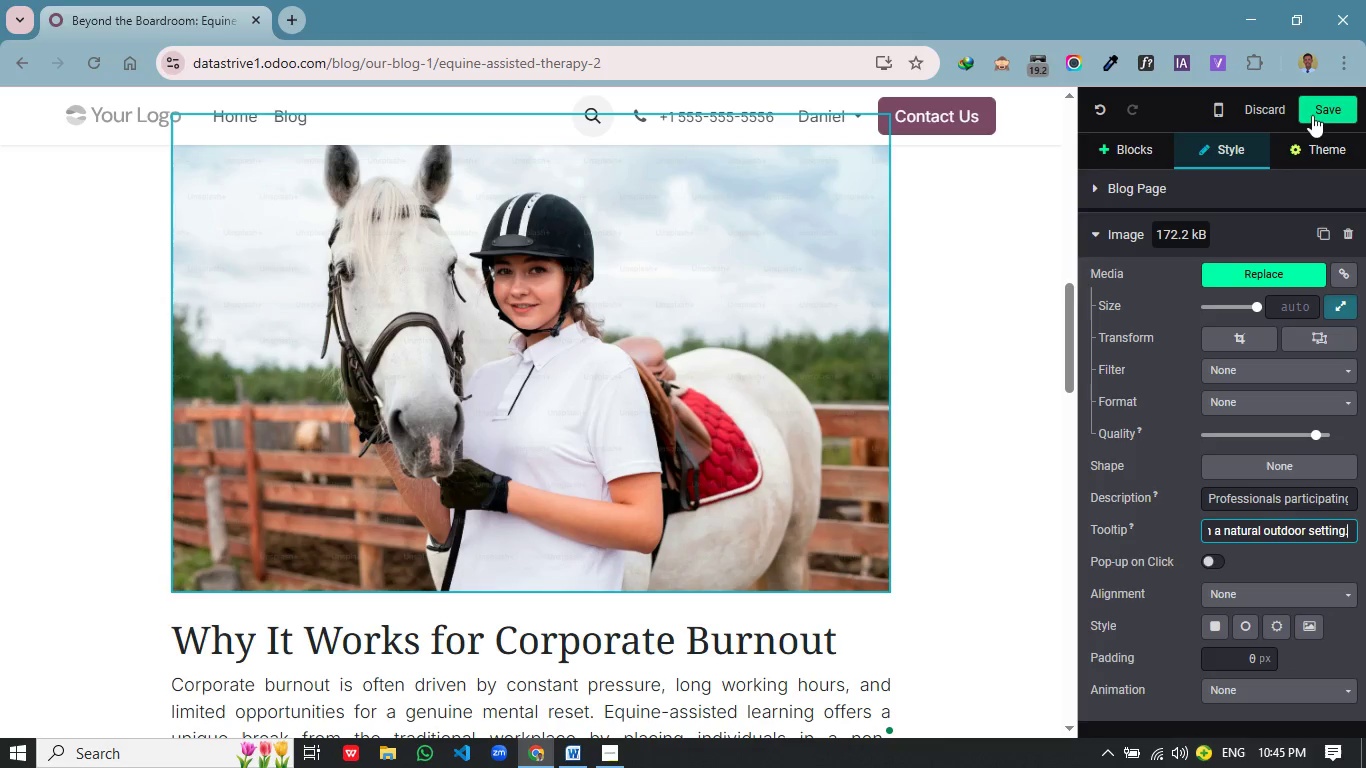 
left_click([1322, 111])
 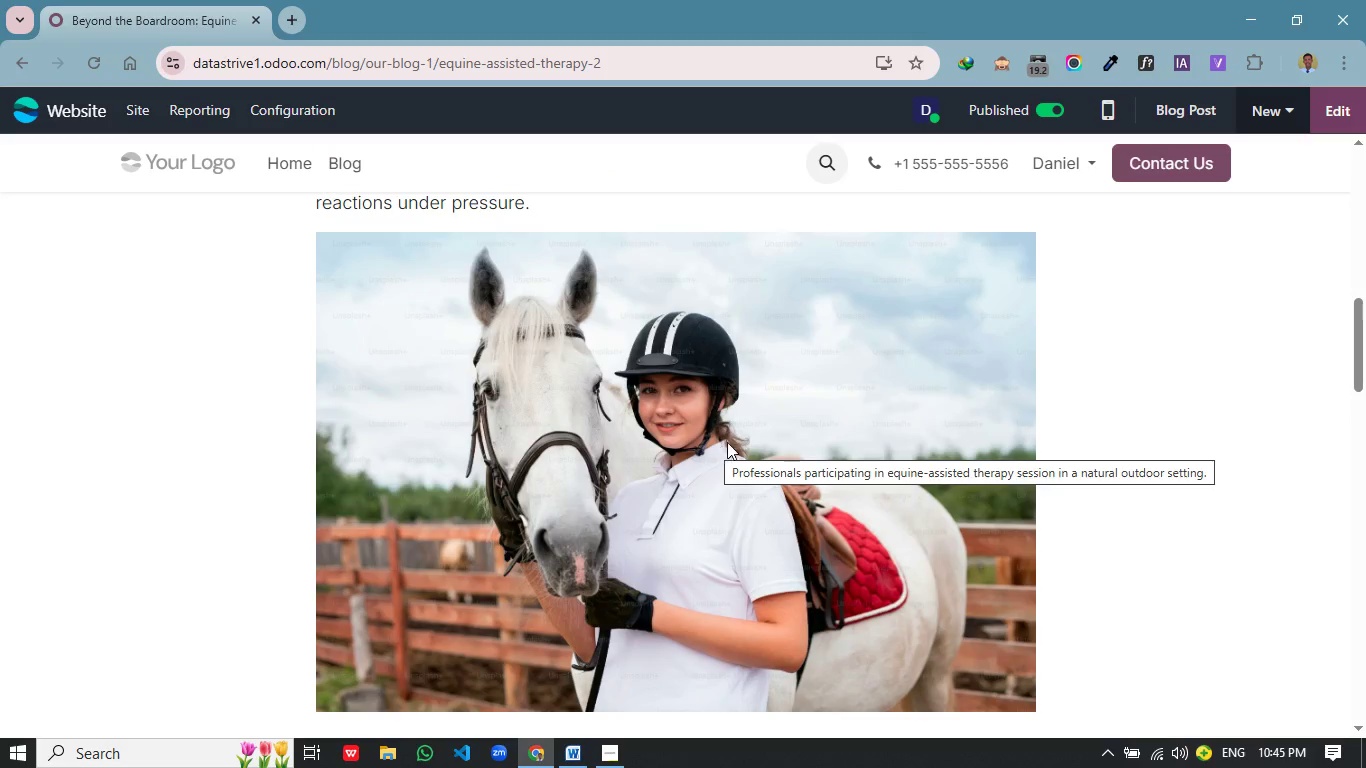 
wait(5.44)
 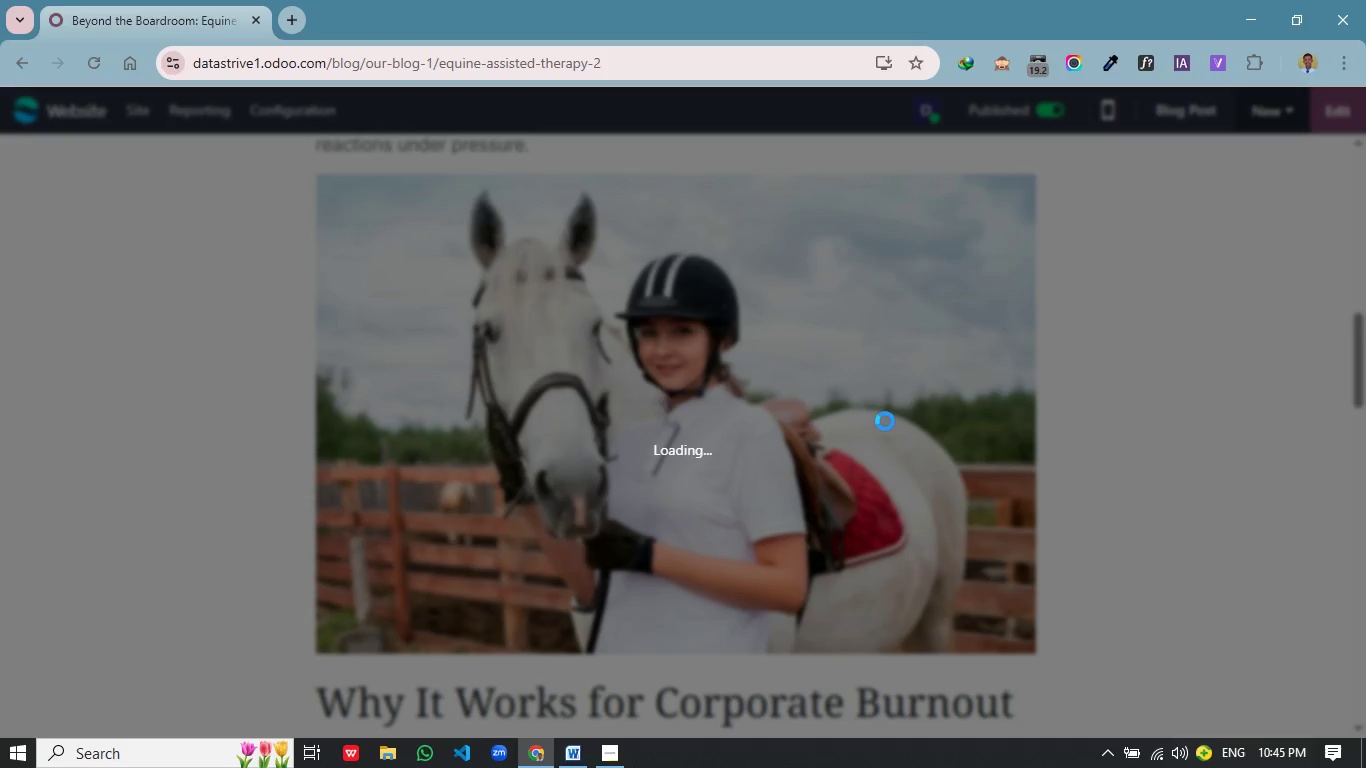 
scroll: coordinate [636, 504], scroll_direction: down, amount: 2.0
 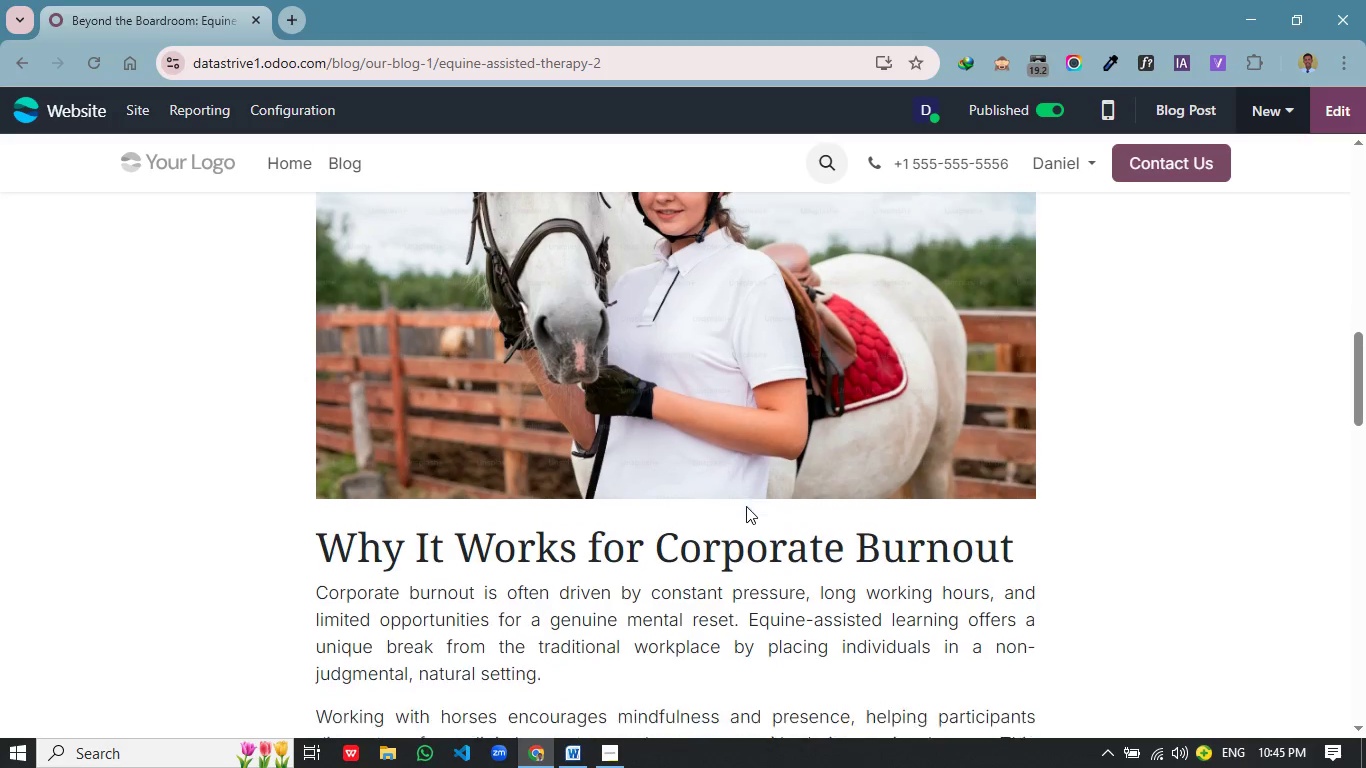 
scroll: coordinate [746, 506], scroll_direction: none, amount: 0.0
 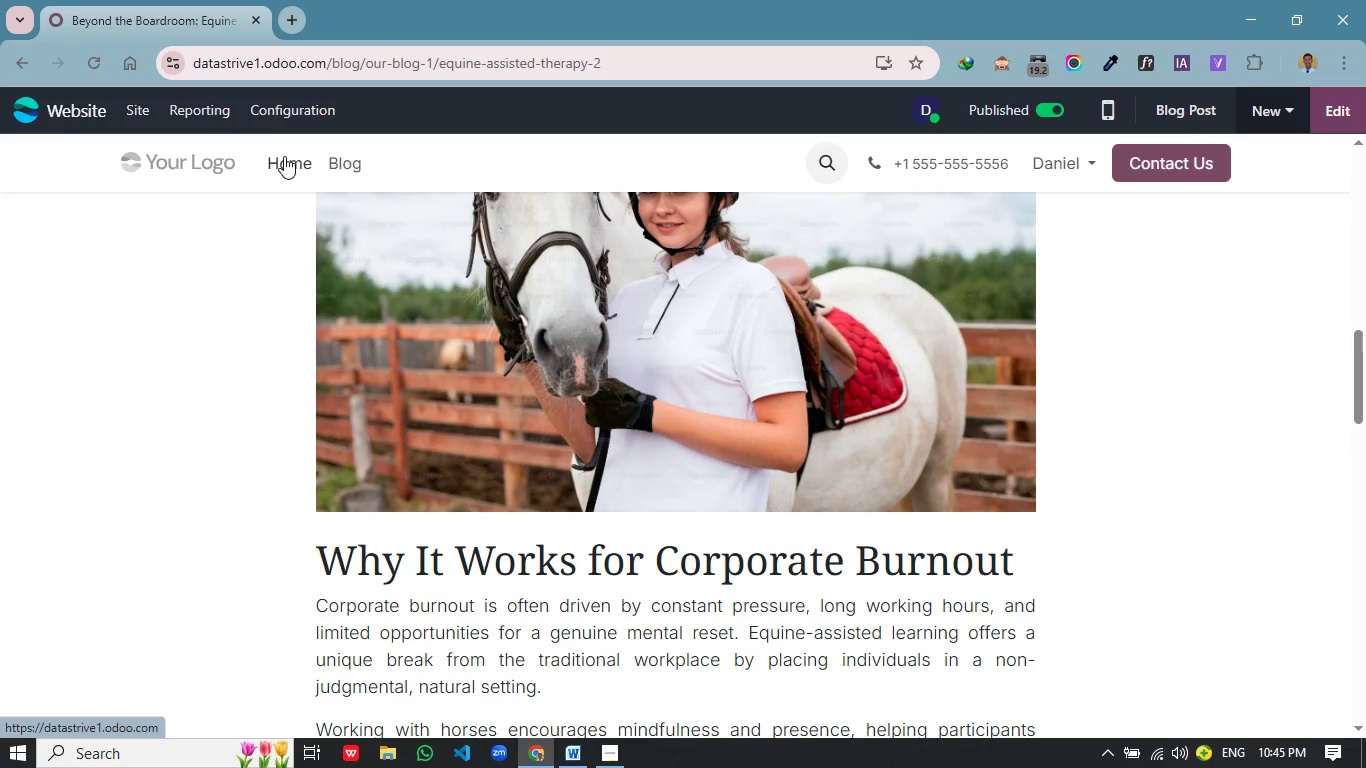 
wait(5.28)
 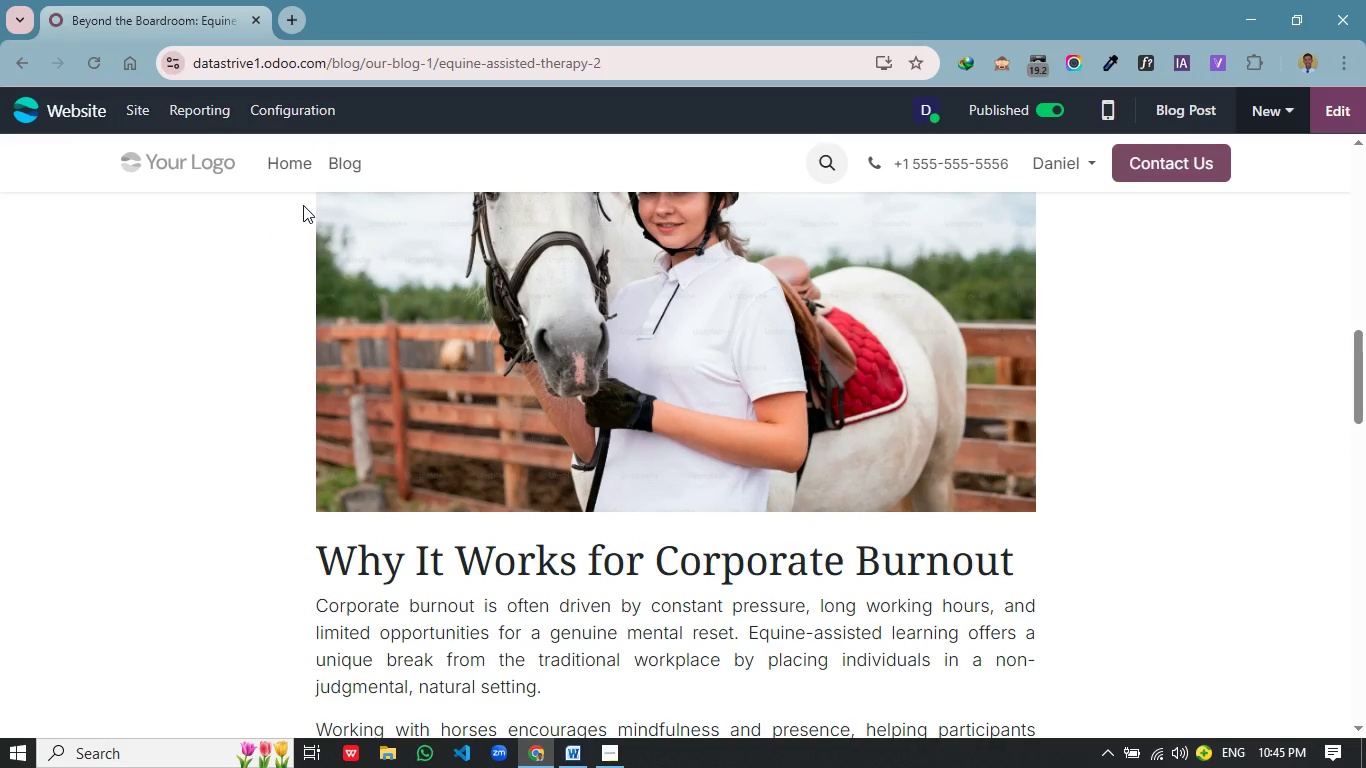 
left_click([132, 109])
 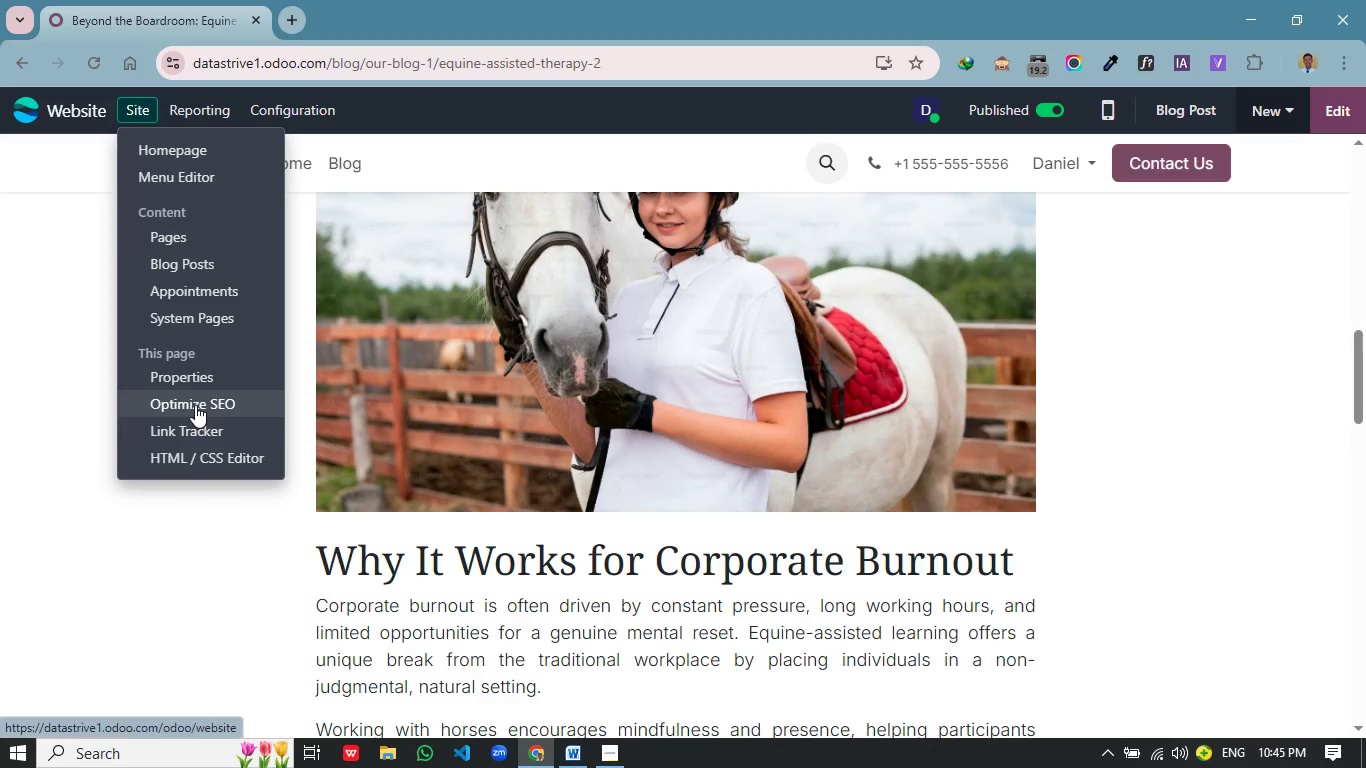 
left_click([195, 405])
 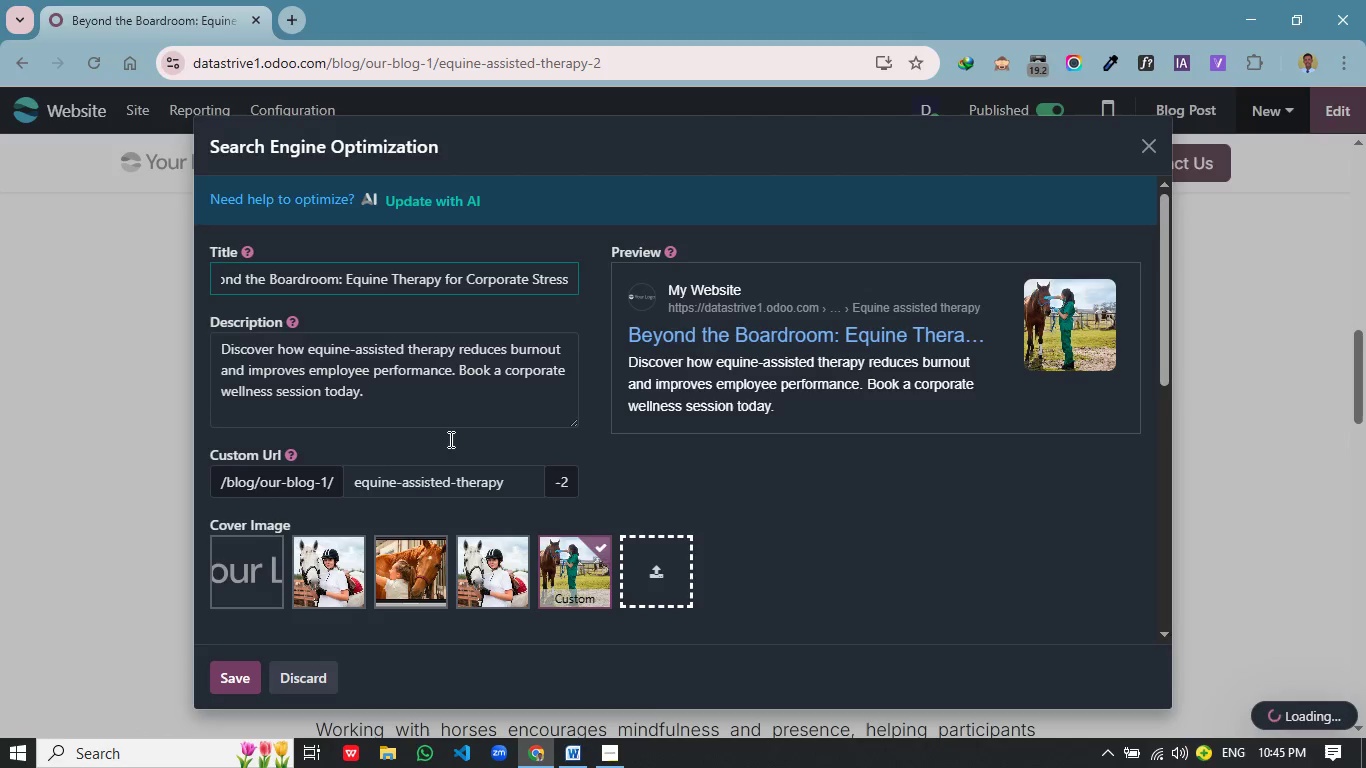 
scroll: coordinate [546, 427], scroll_direction: down, amount: 9.0
 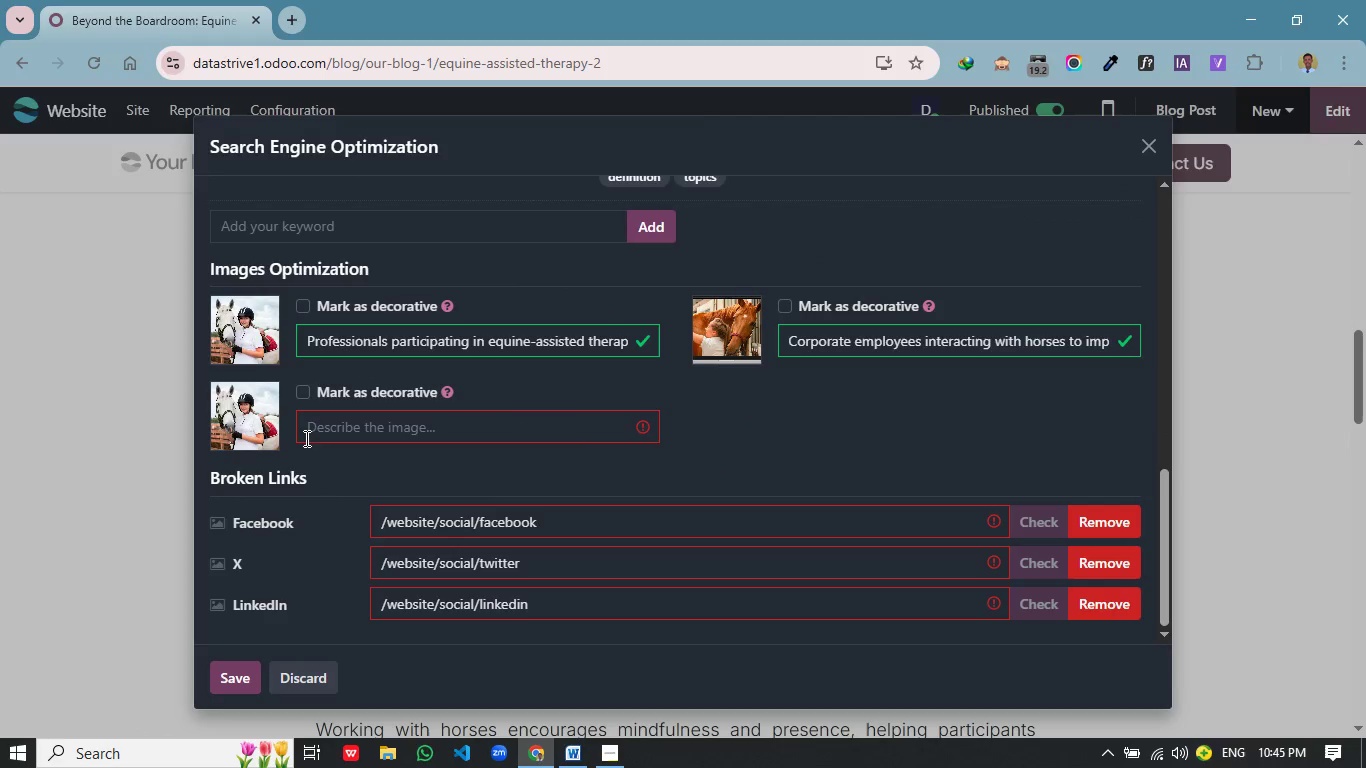 
wait(5.3)
 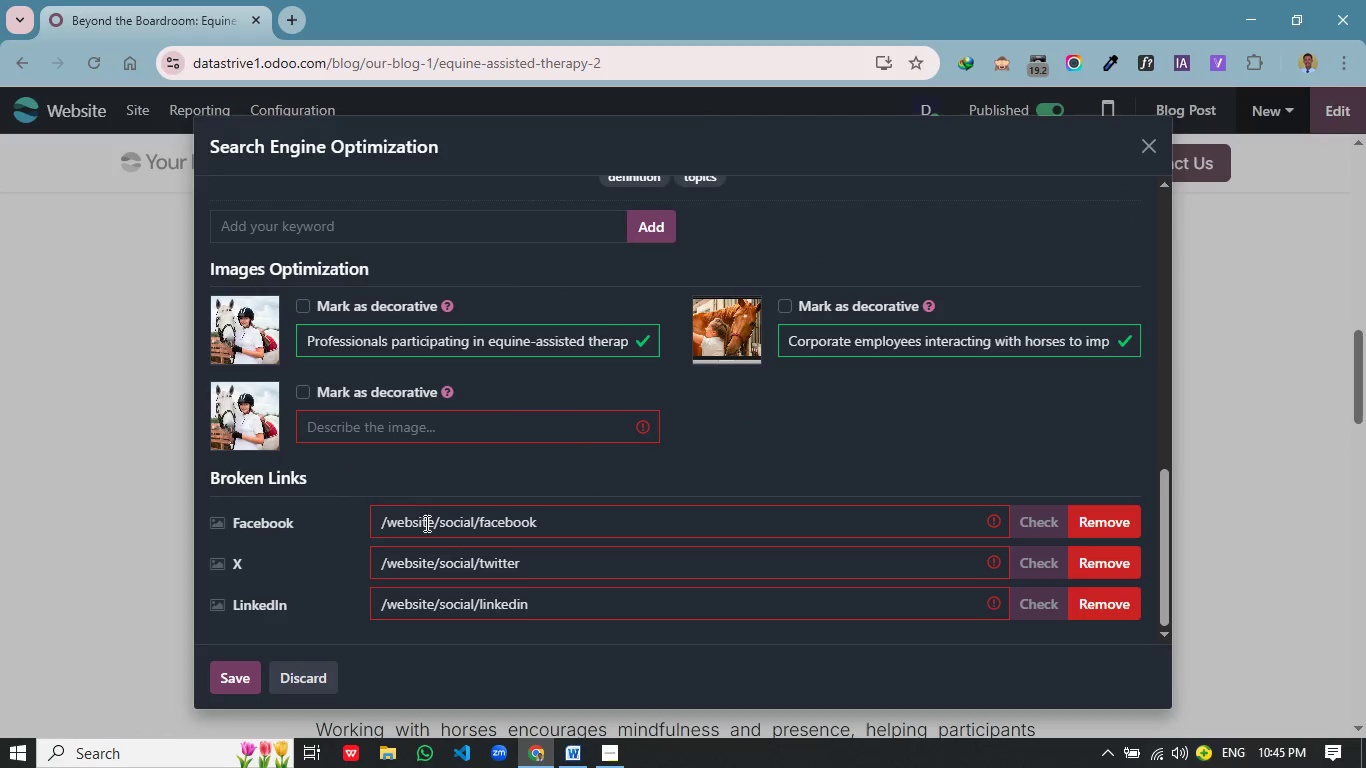 
left_click([396, 342])
 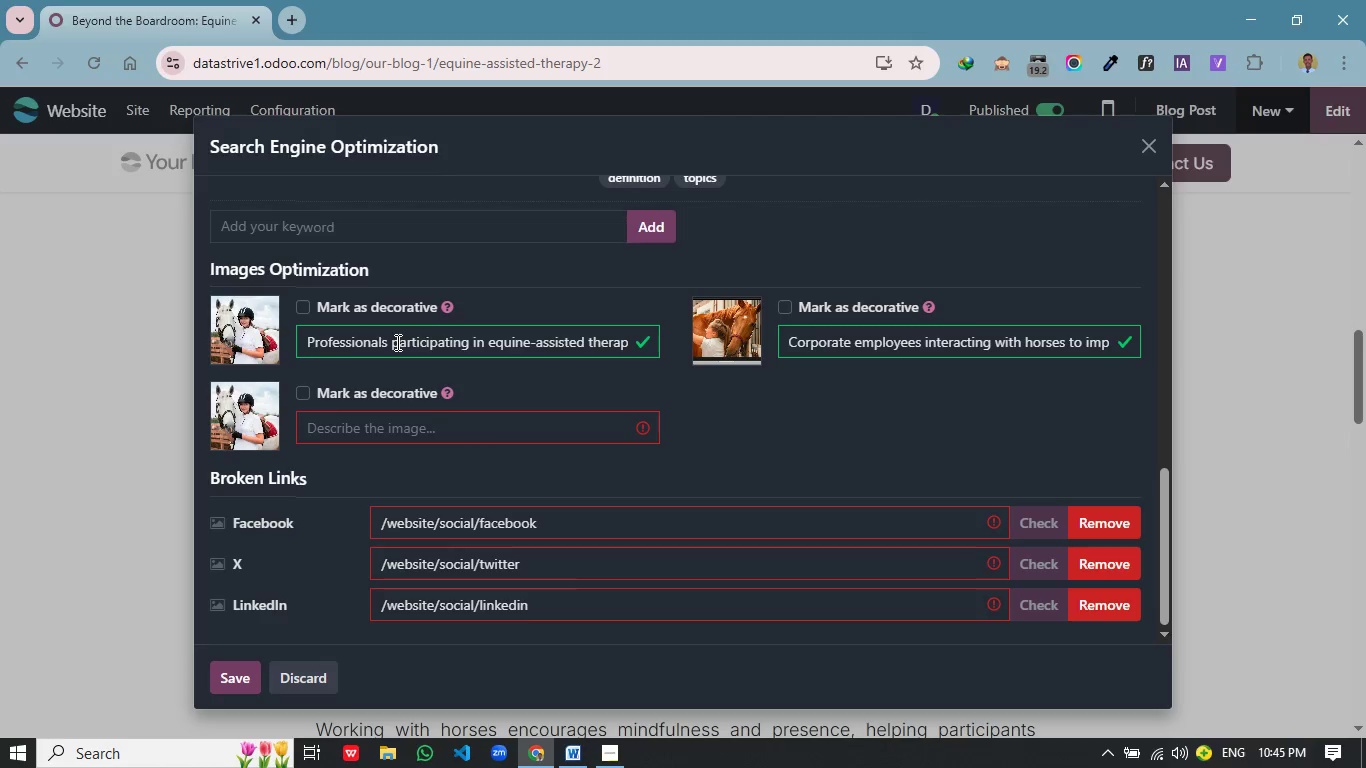 
key(Control+A)
 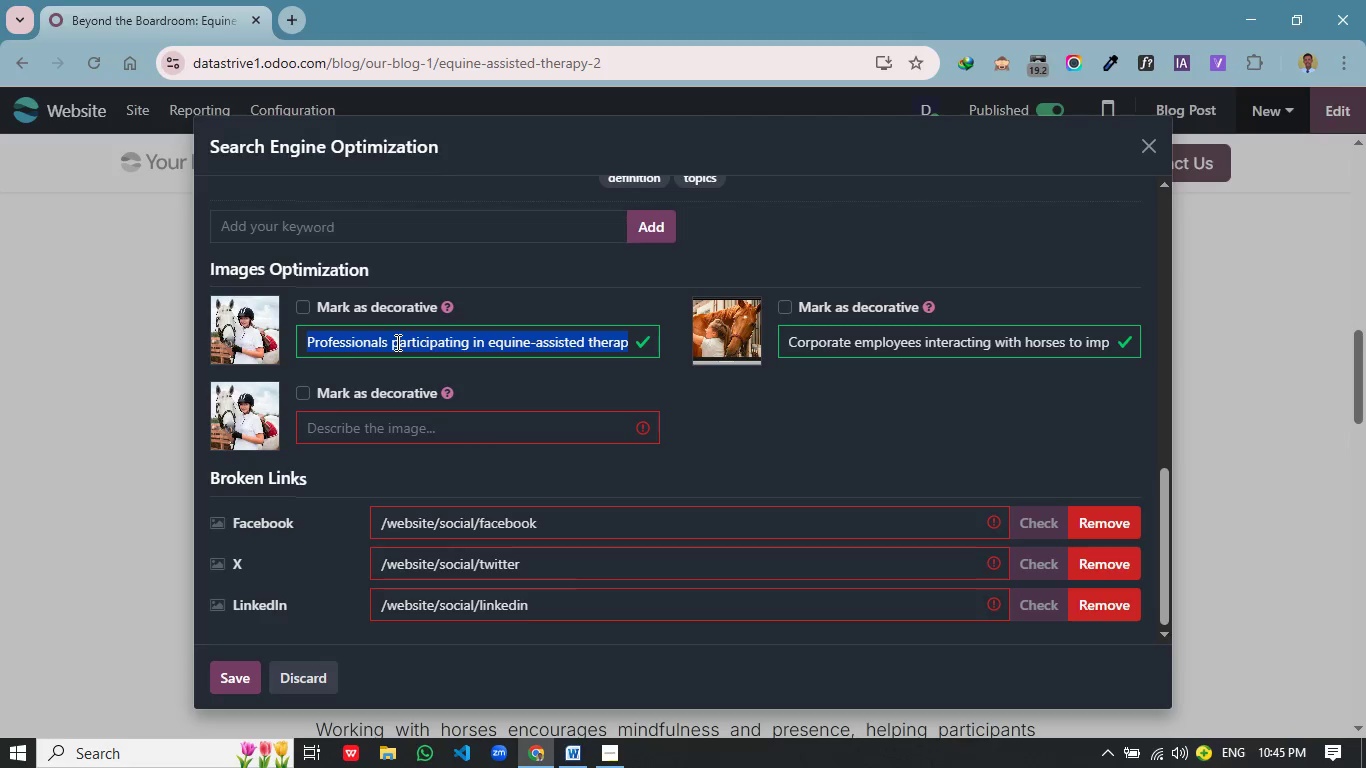 
key(Control+C)
 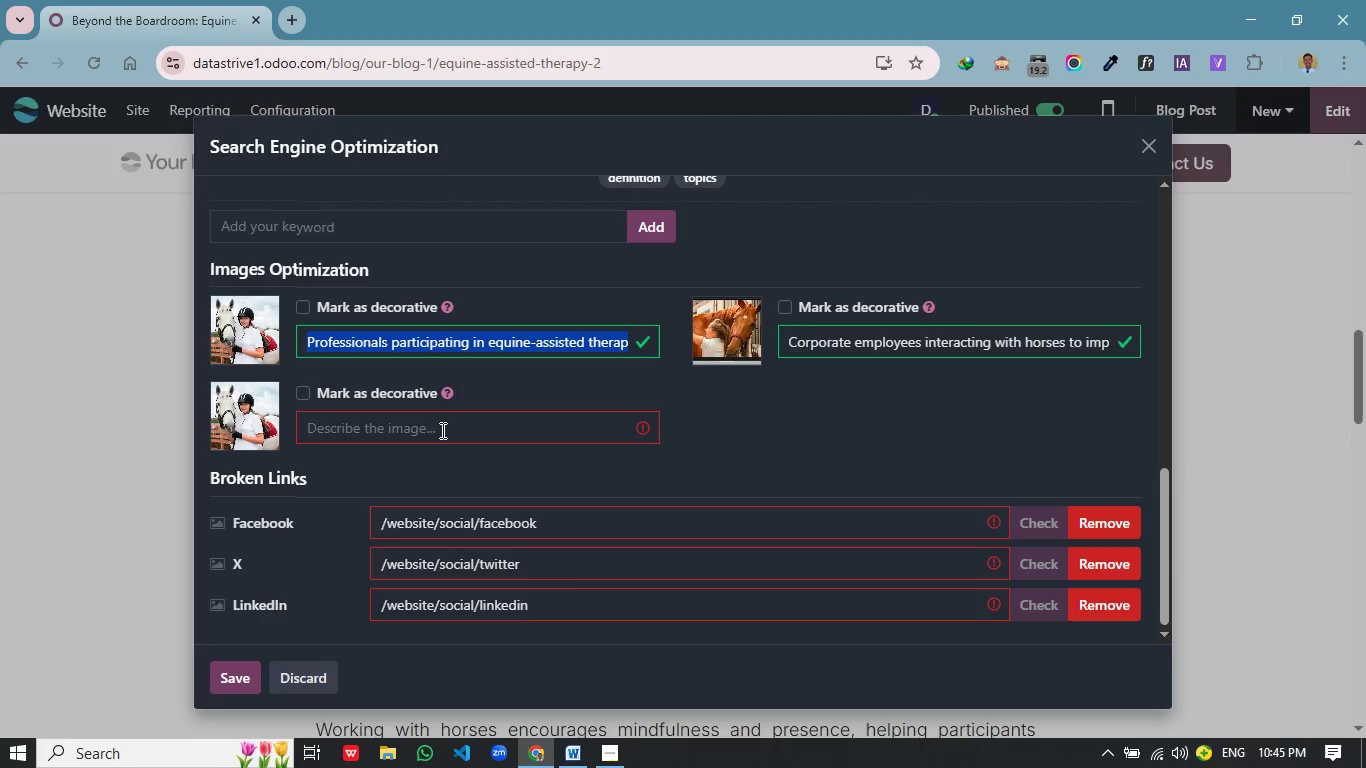 
left_click([441, 430])
 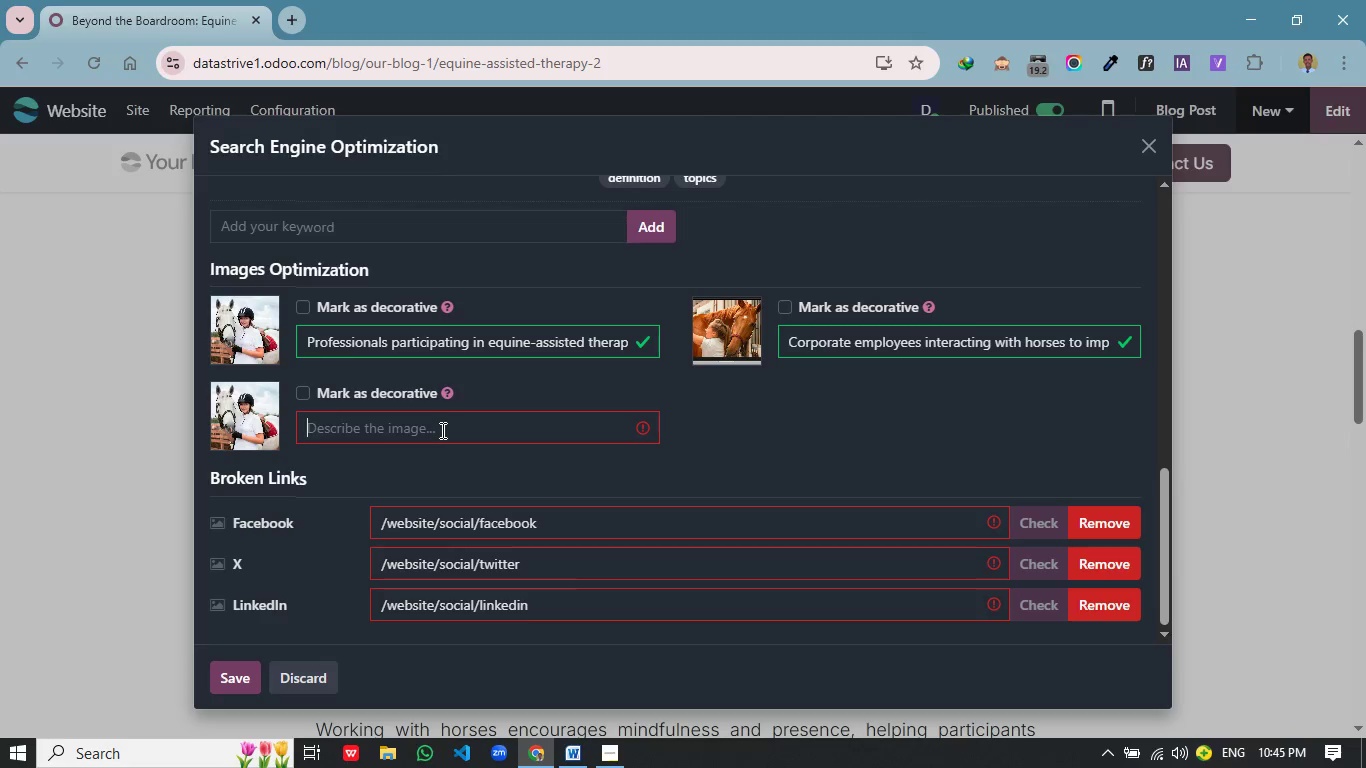 
key(Control+V)
 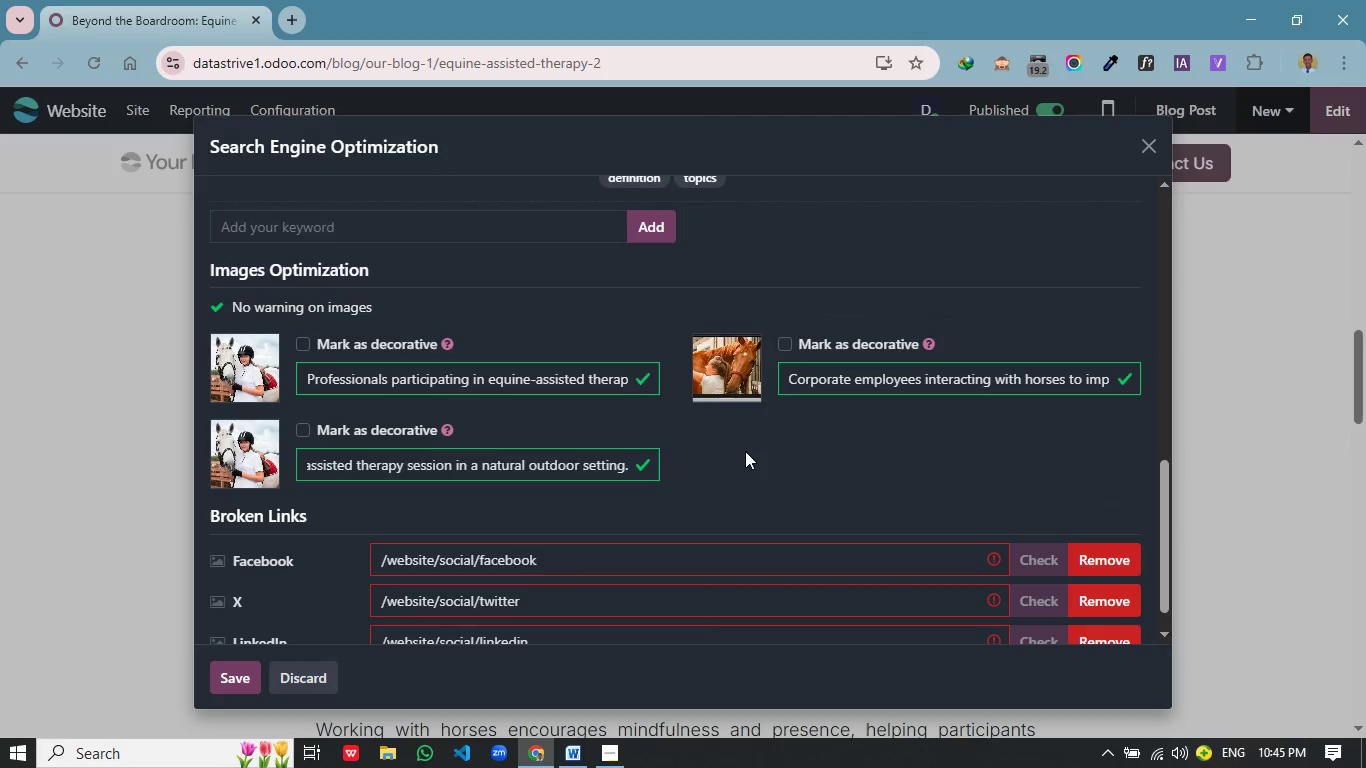 
left_click([745, 451])
 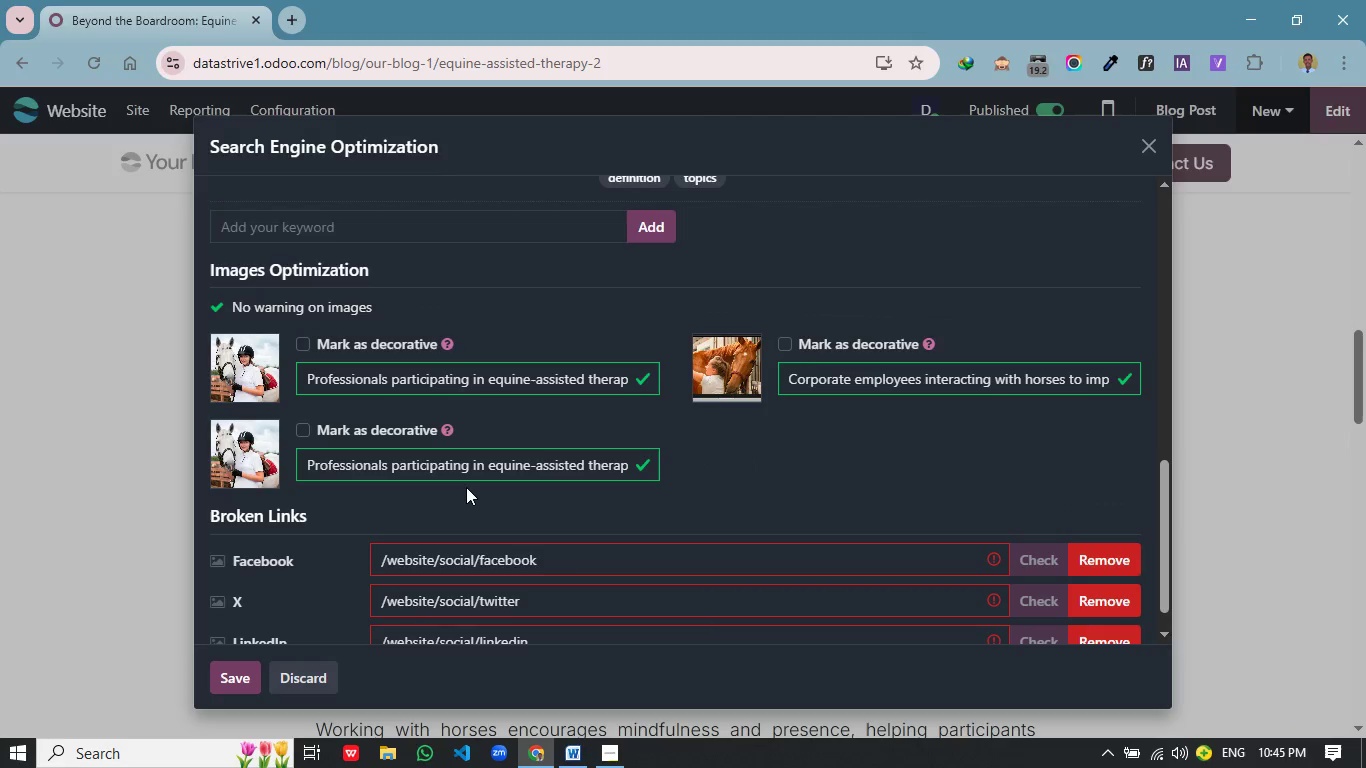 
scroll: coordinate [466, 487], scroll_direction: down, amount: 1.0
 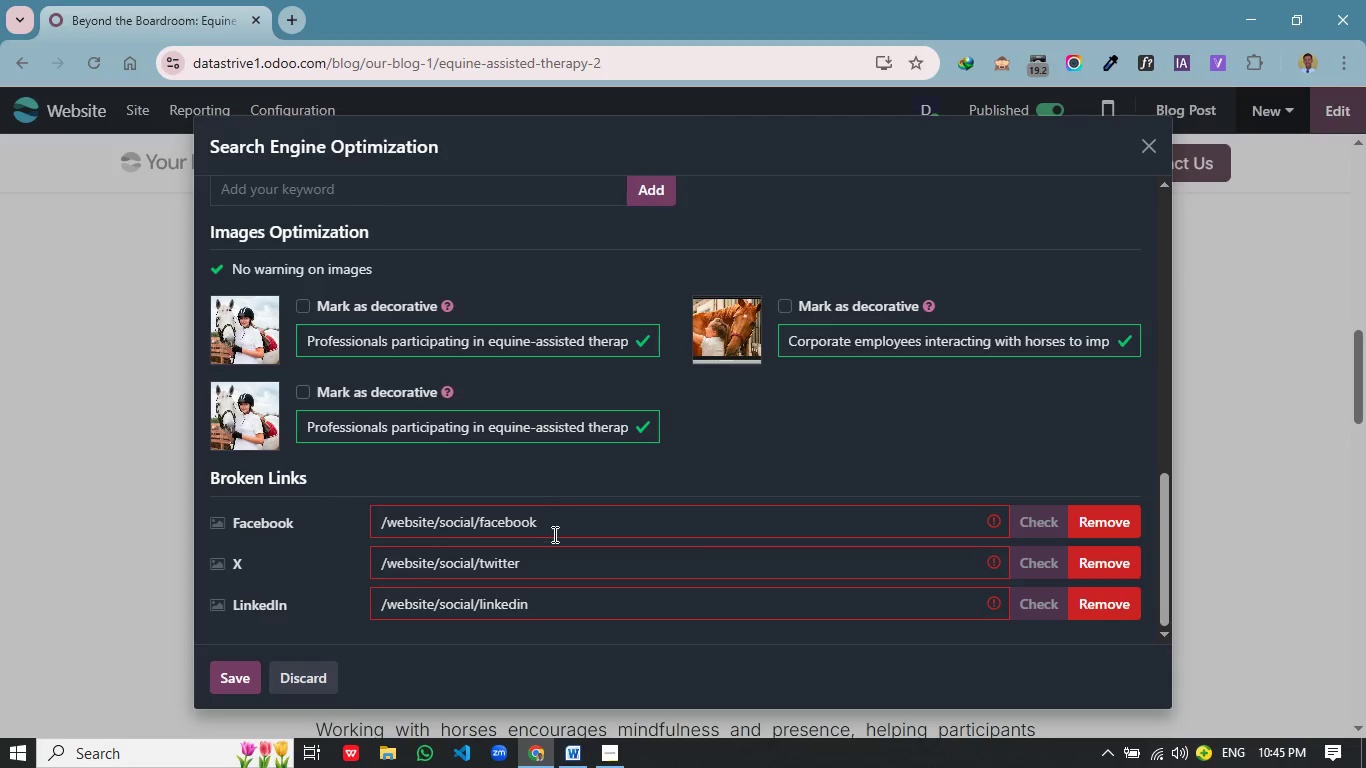 
left_click([568, 518])
 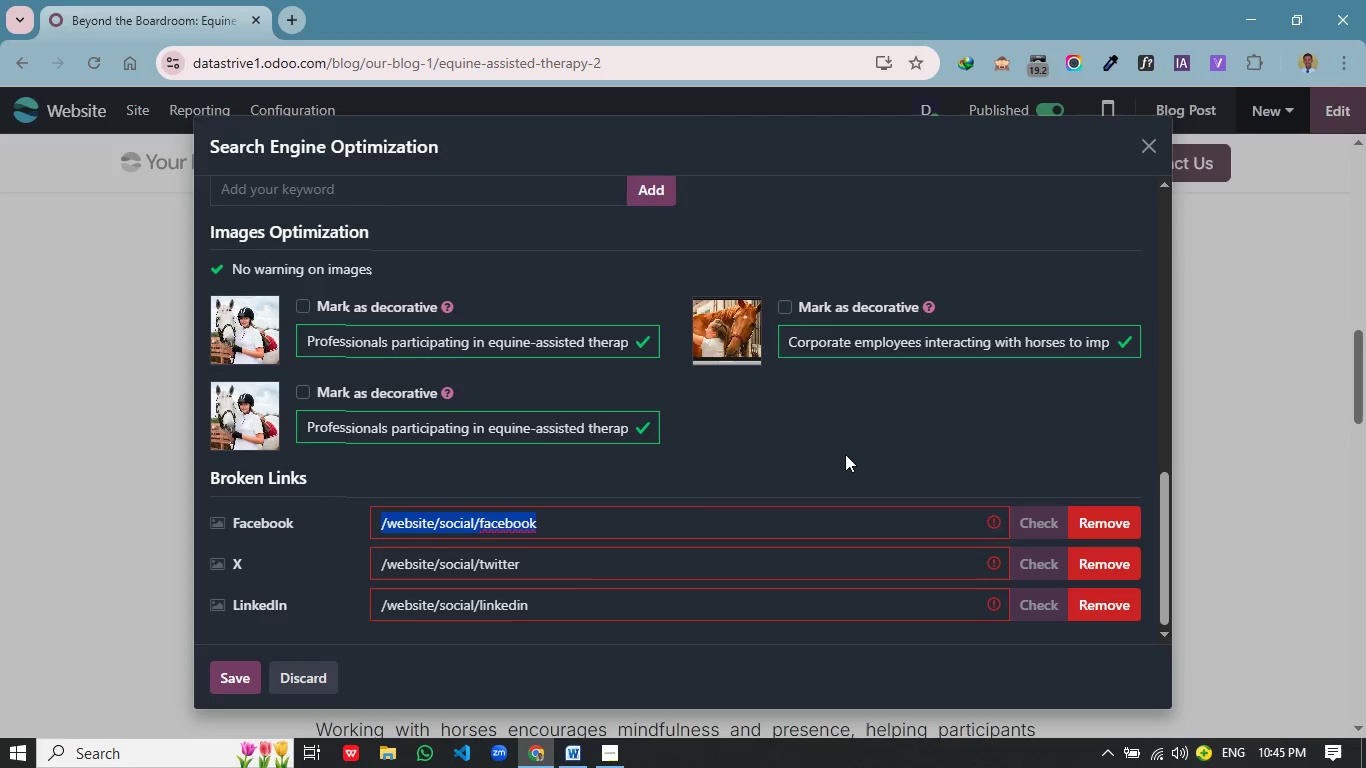 
left_click([845, 454])
 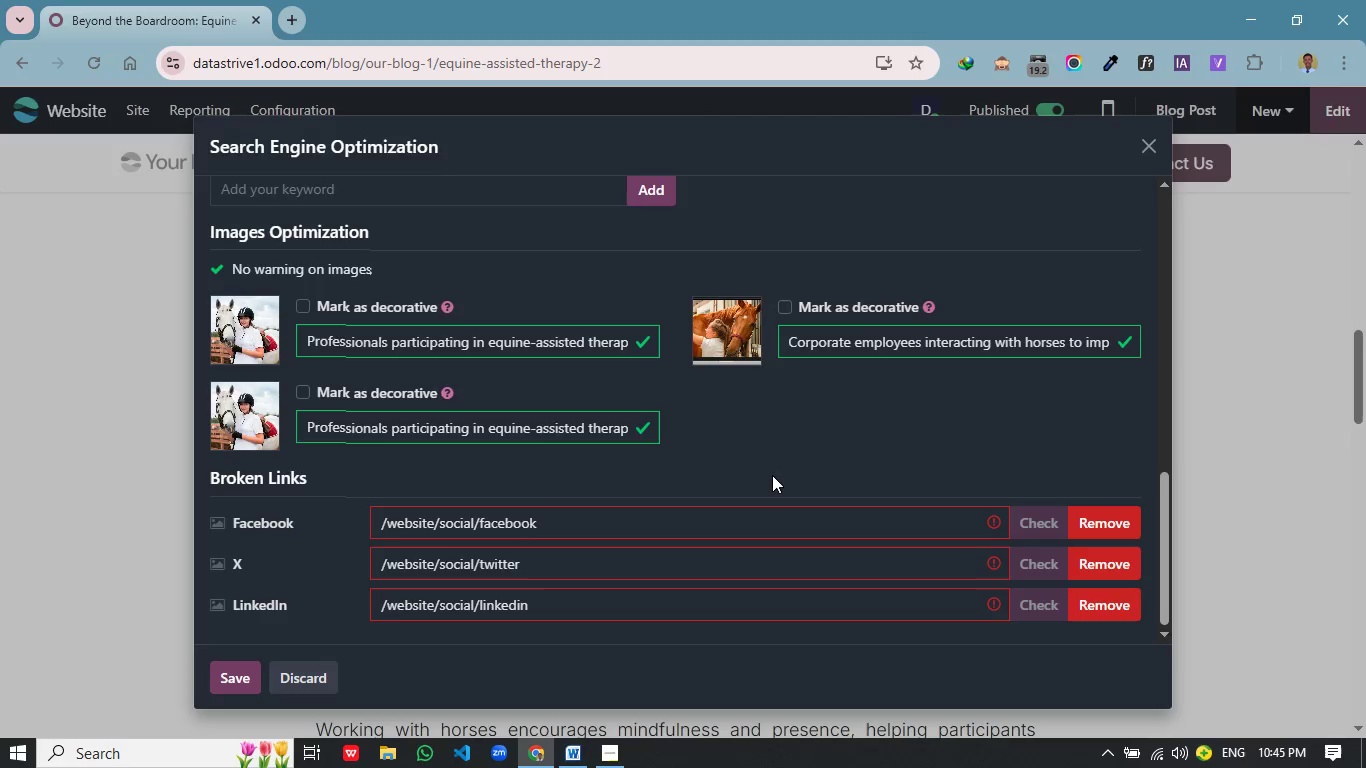 
scroll: coordinate [765, 478], scroll_direction: down, amount: 4.0
 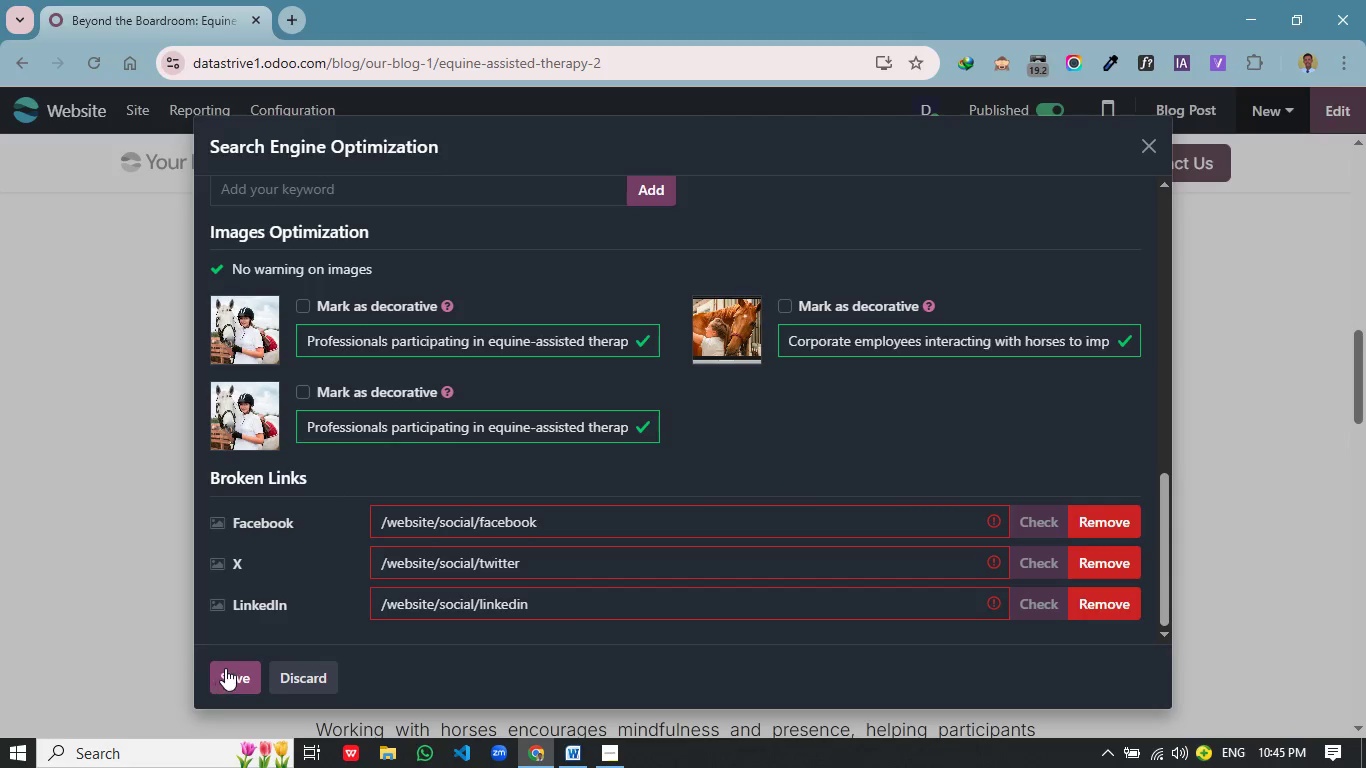 
left_click([227, 666])
 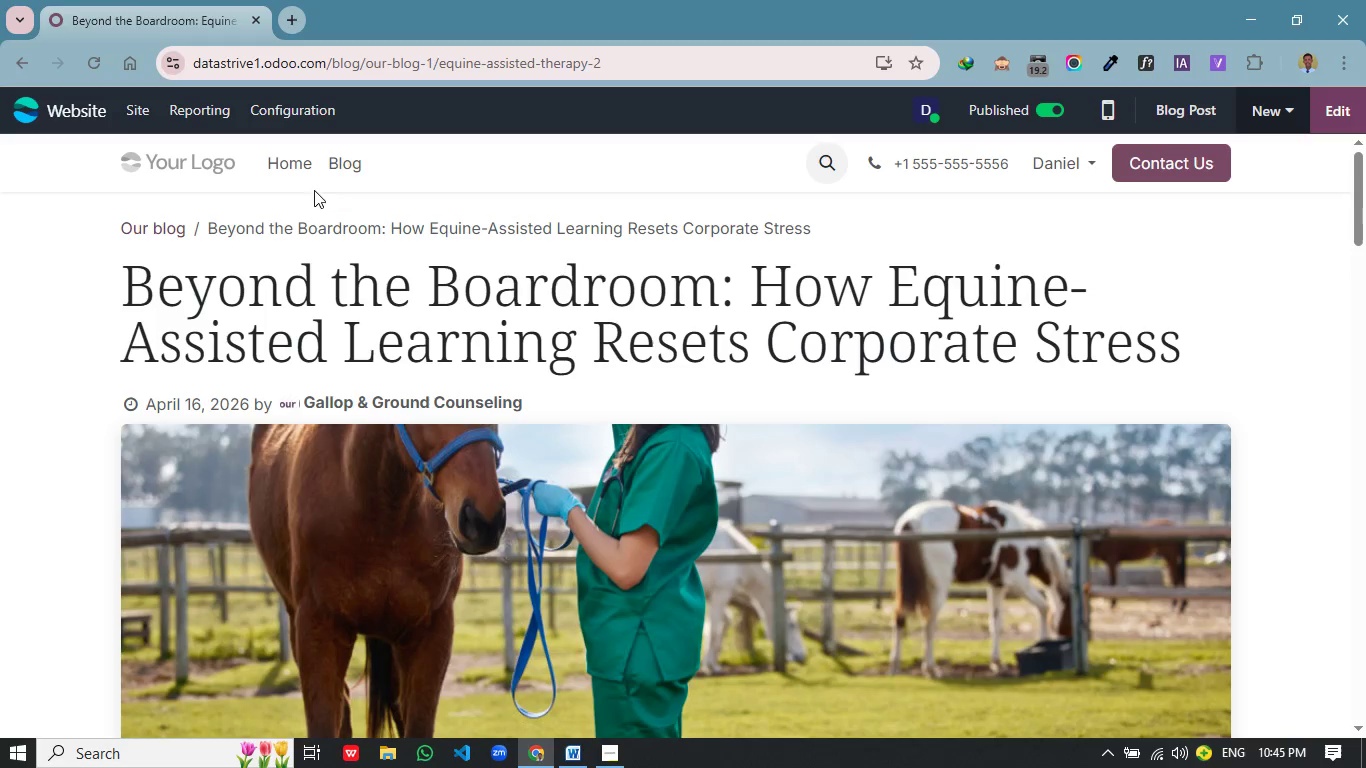 
wait(6.73)
 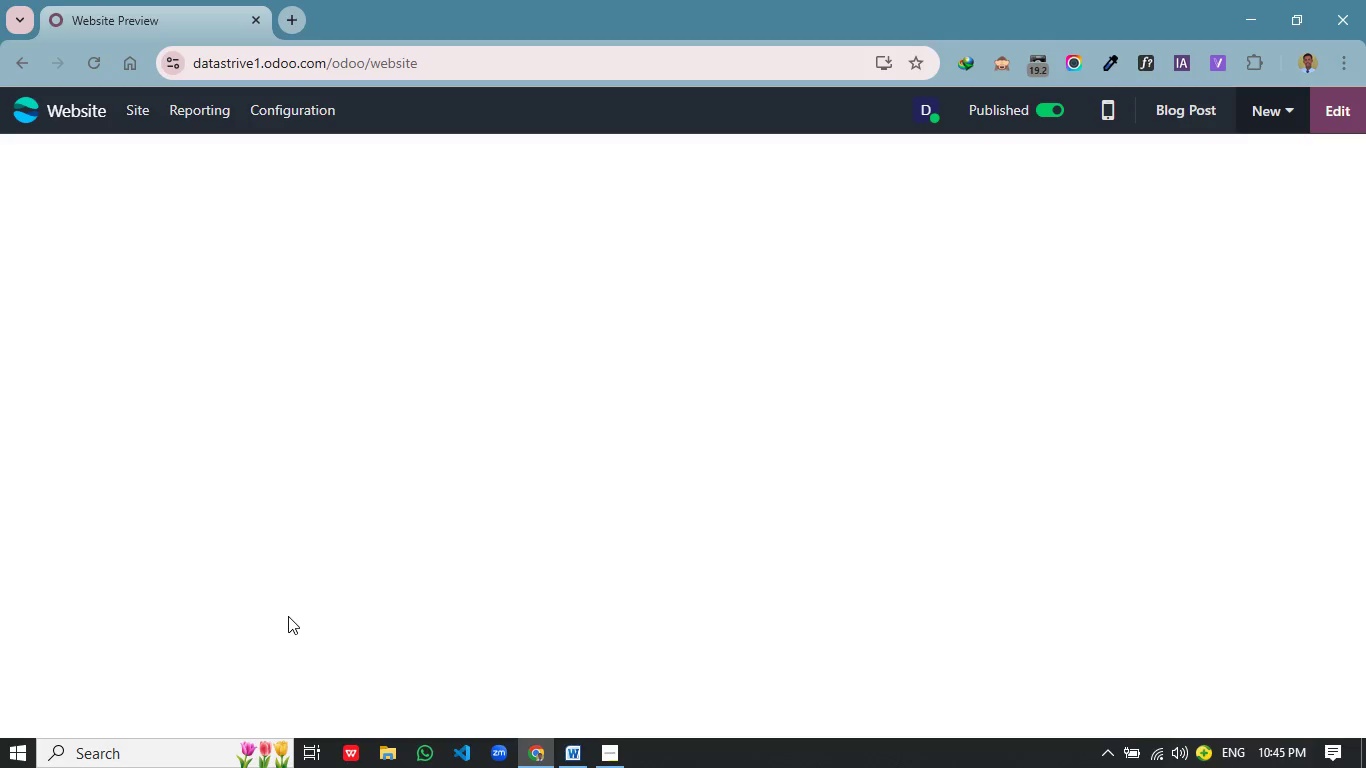 
left_click([296, 168])
 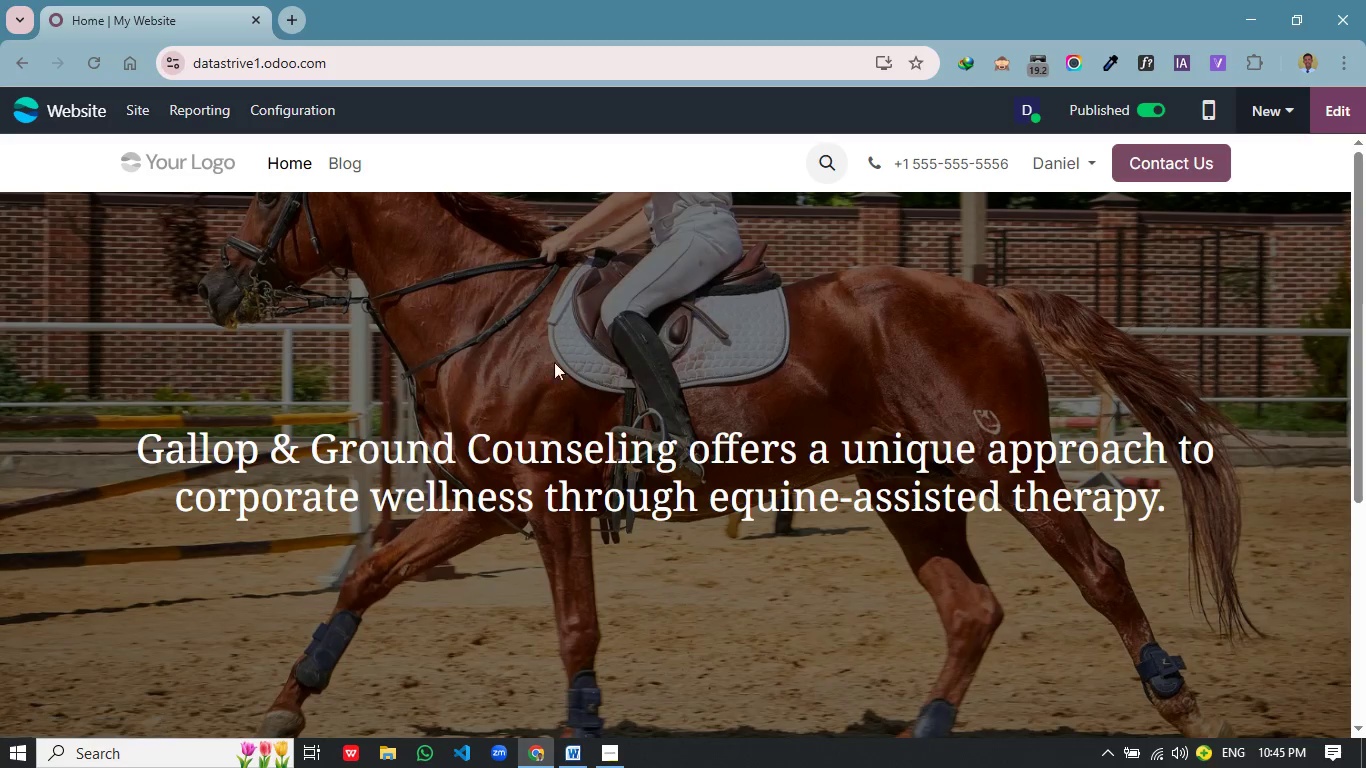 
scroll: coordinate [575, 357], scroll_direction: up, amount: 3.0
 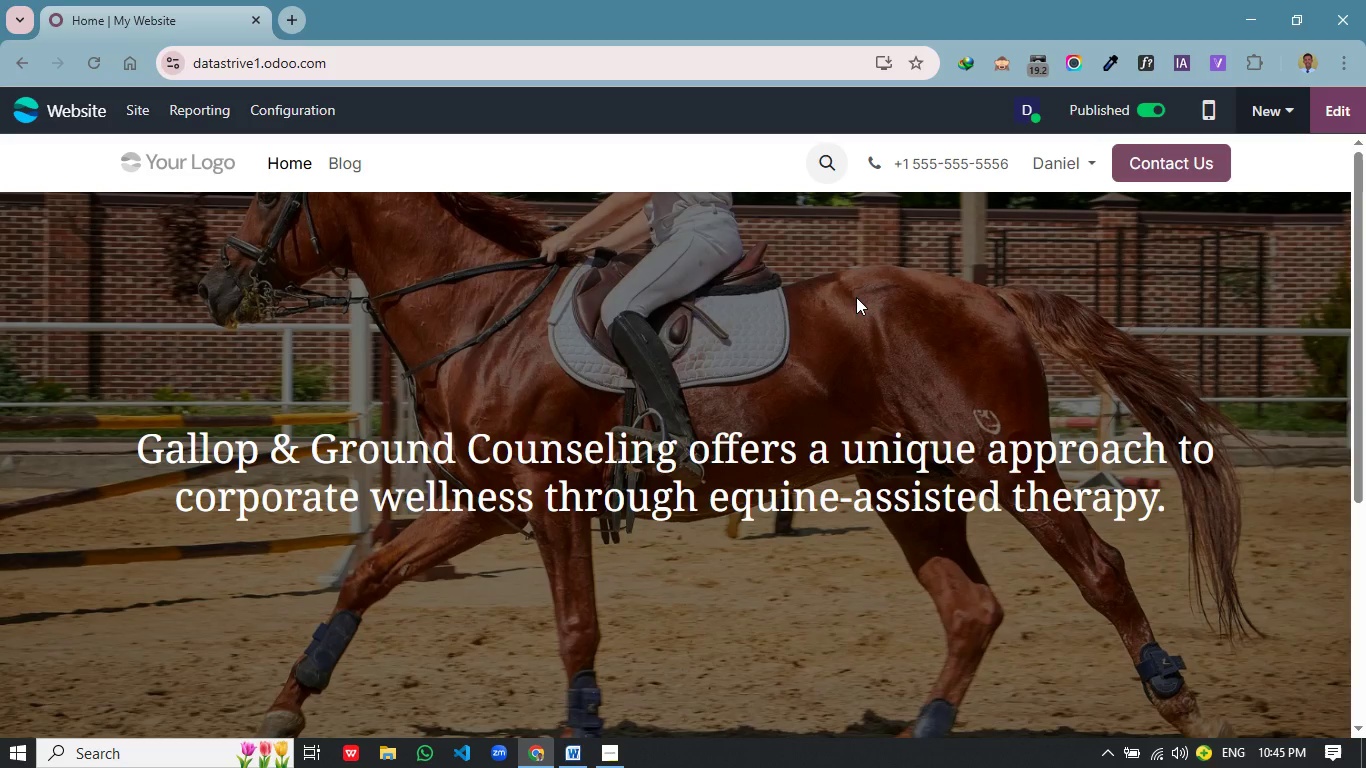 
left_click([856, 297])
 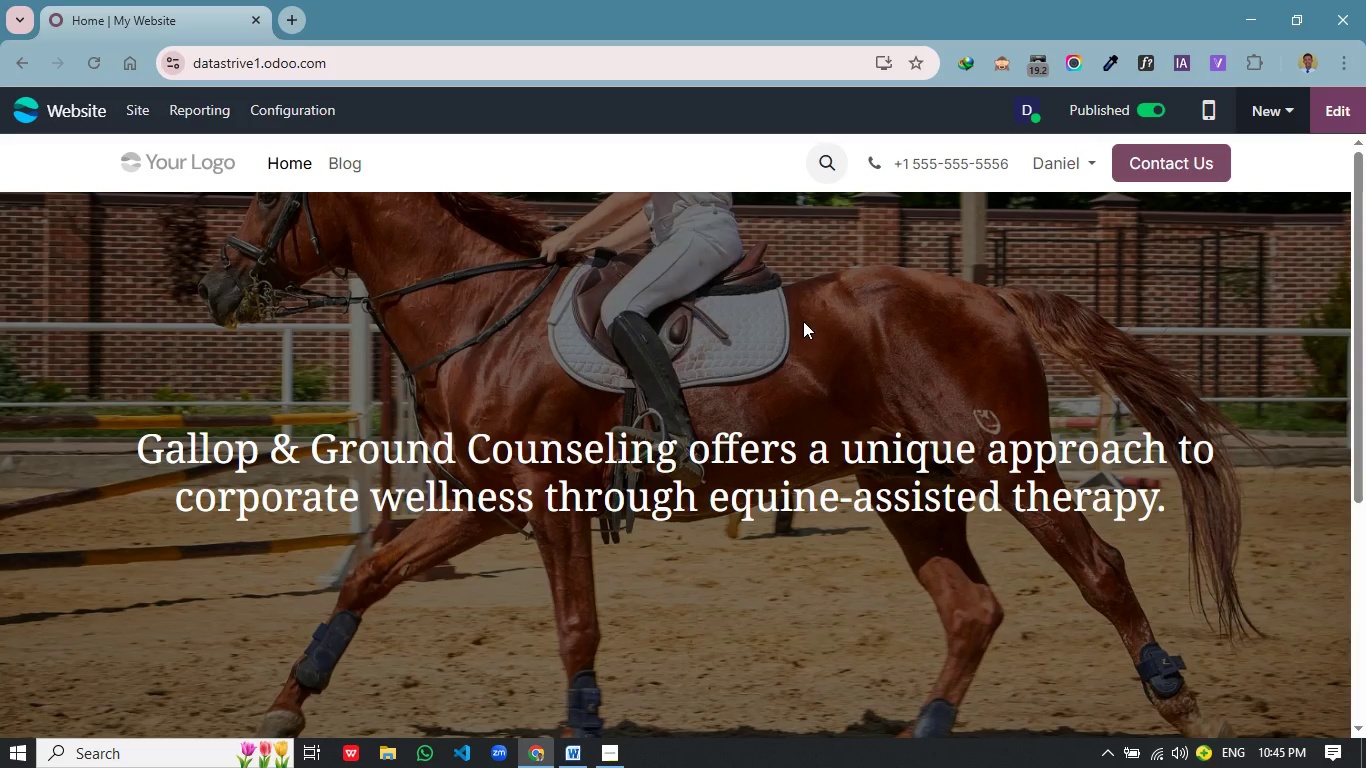 
scroll: coordinate [803, 321], scroll_direction: none, amount: 0.0
 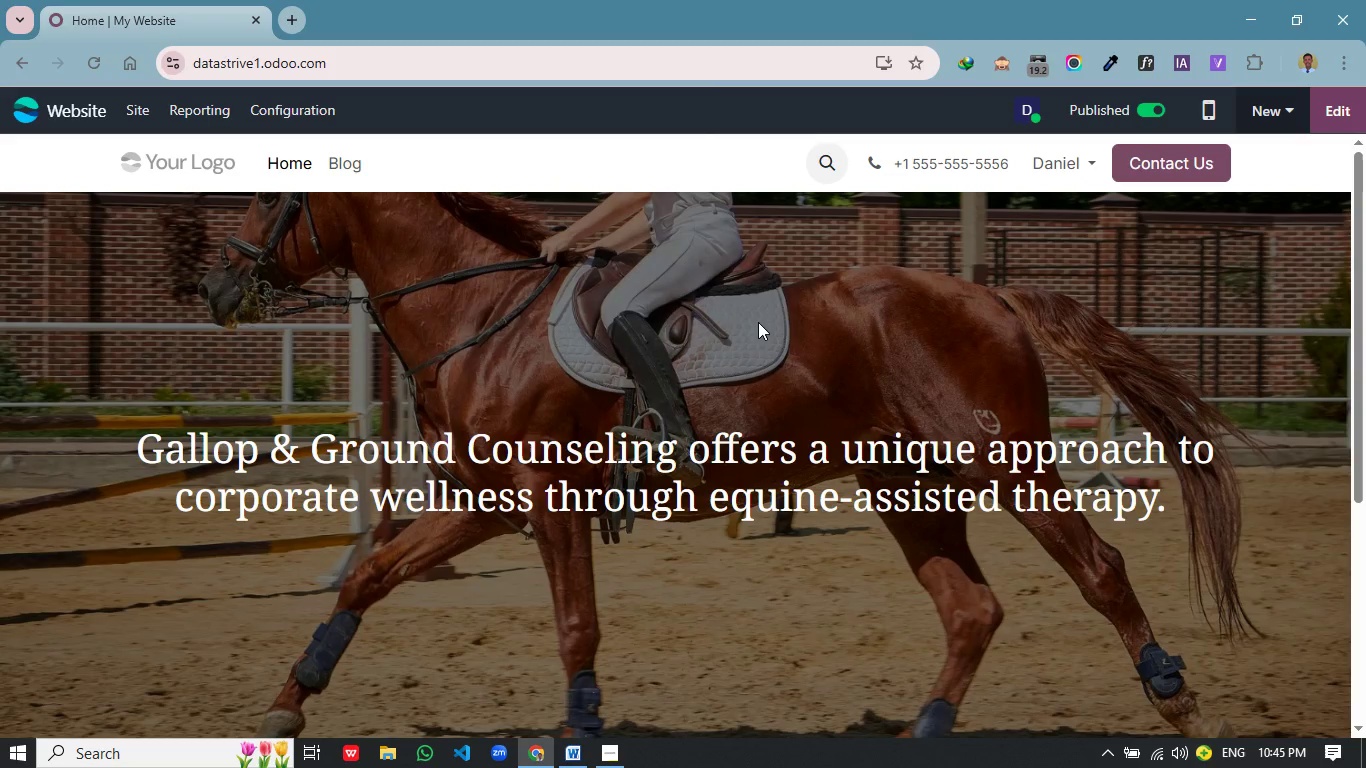 
double_click([758, 322])
 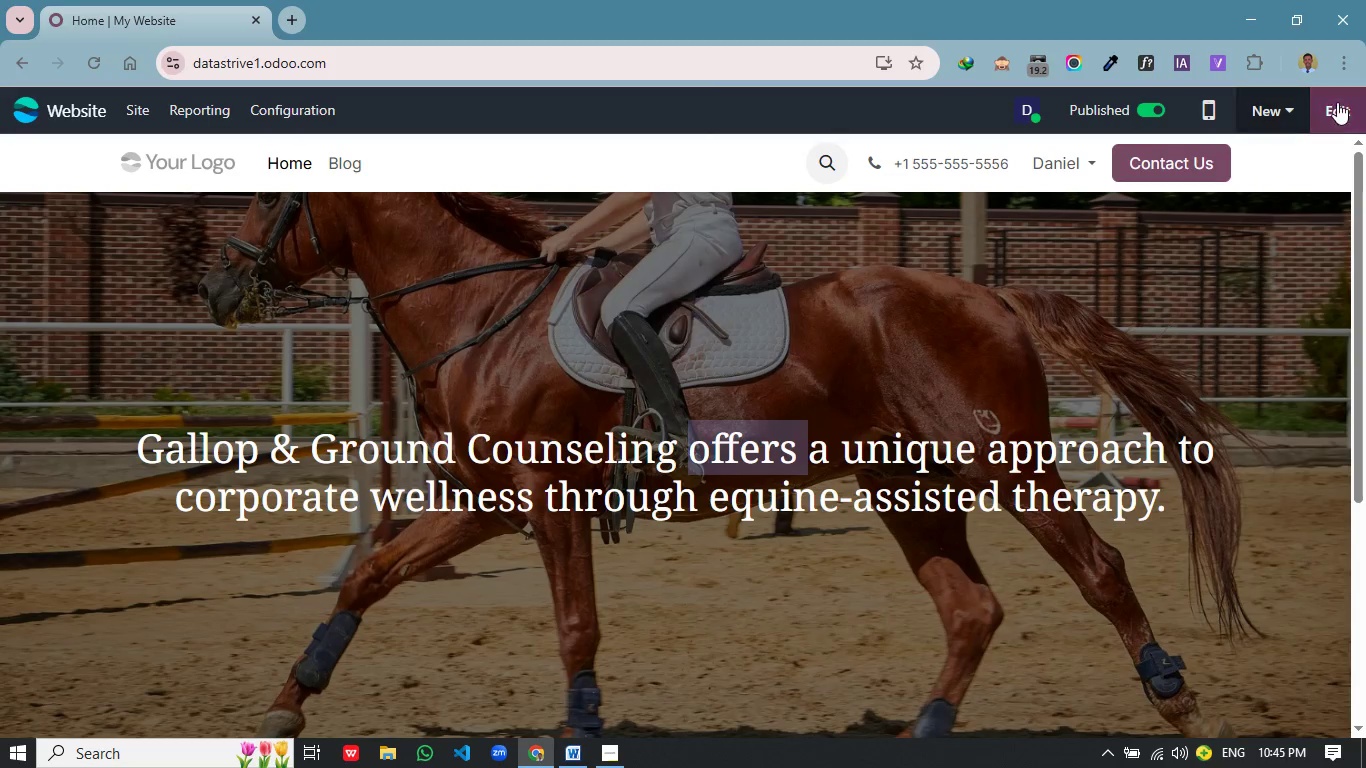 
left_click([1337, 102])
 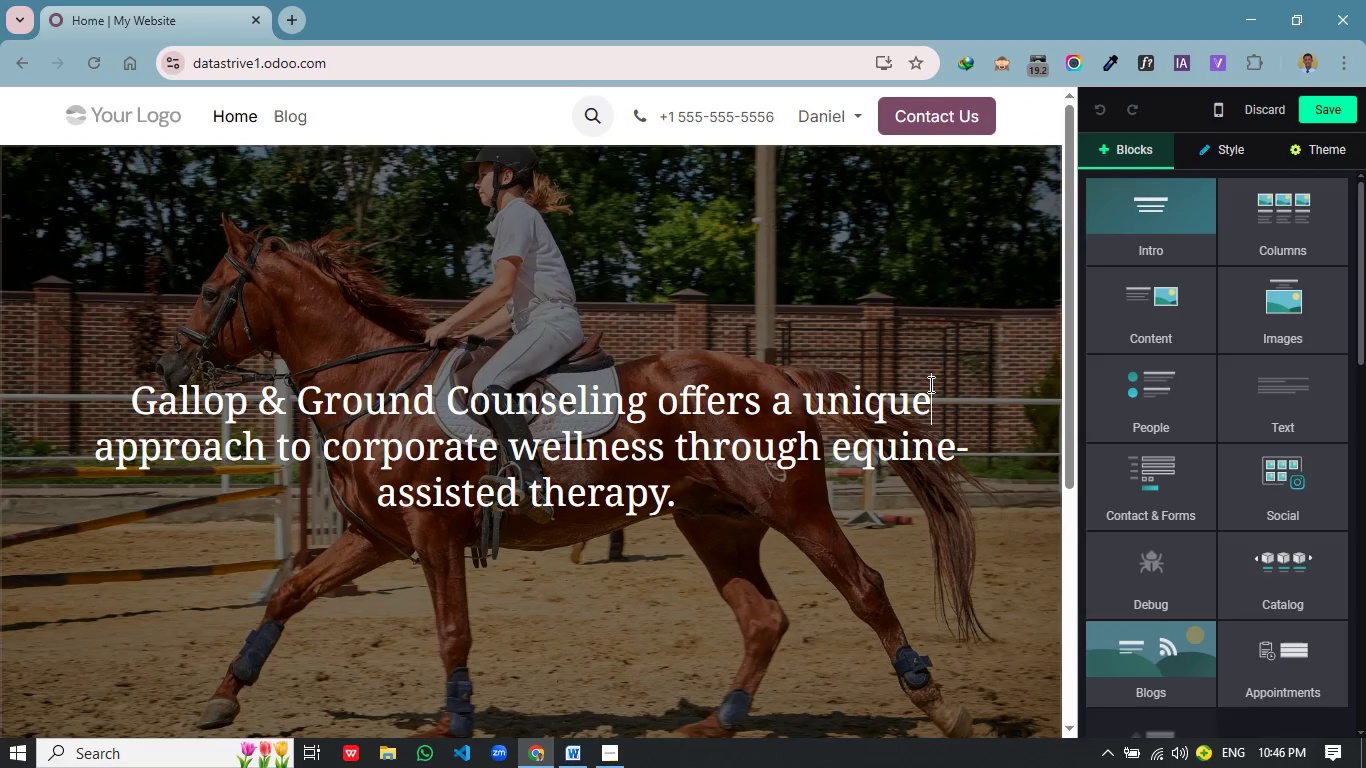 
wait(5.19)
 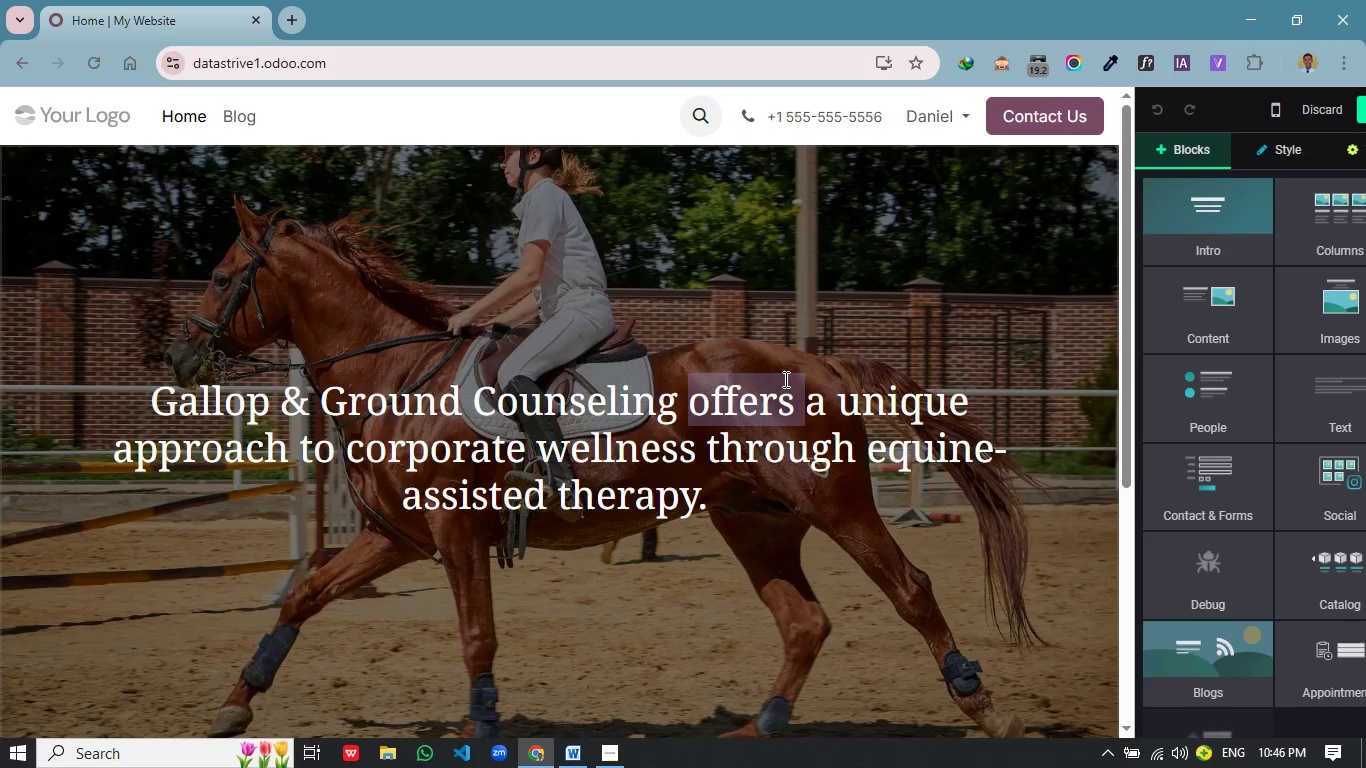 
left_click_drag(start_coordinate=[716, 503], to_coordinate=[270, 399])
 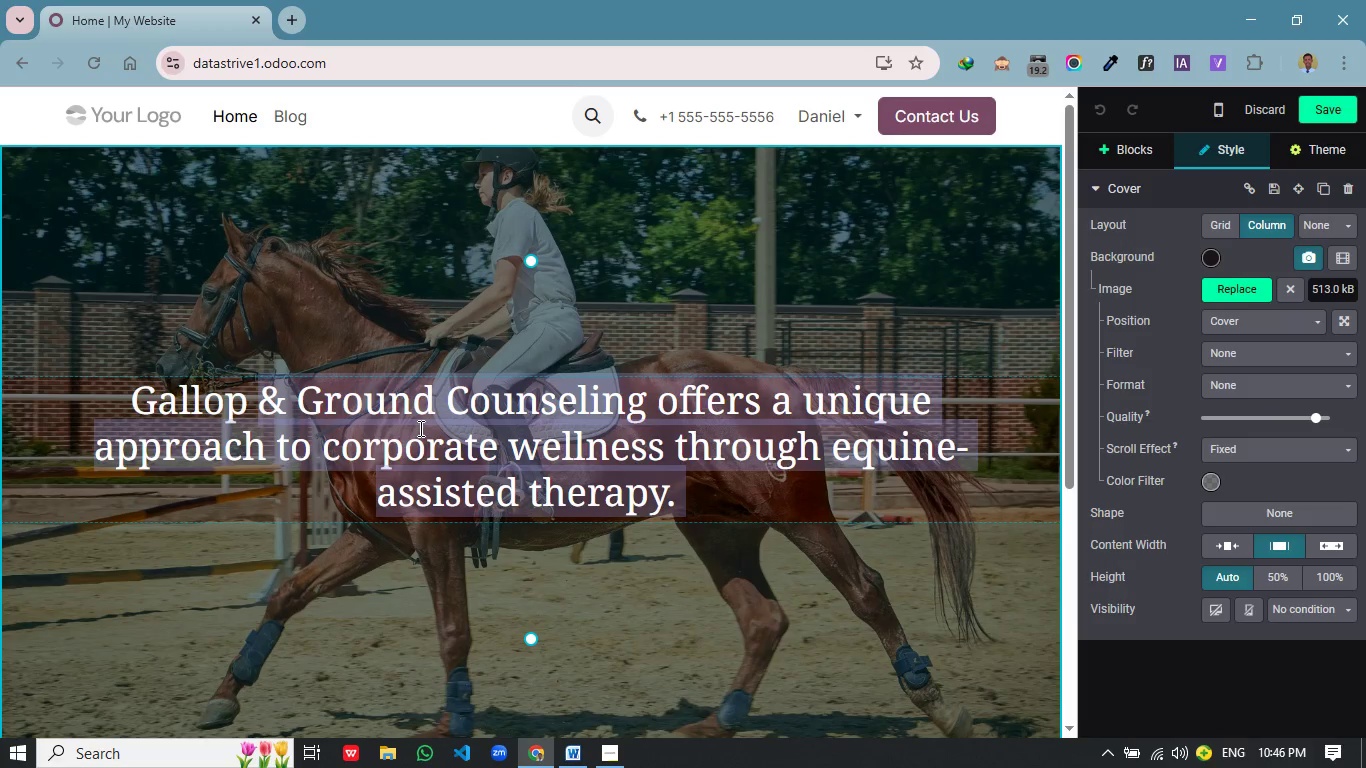 
left_click([419, 428])
 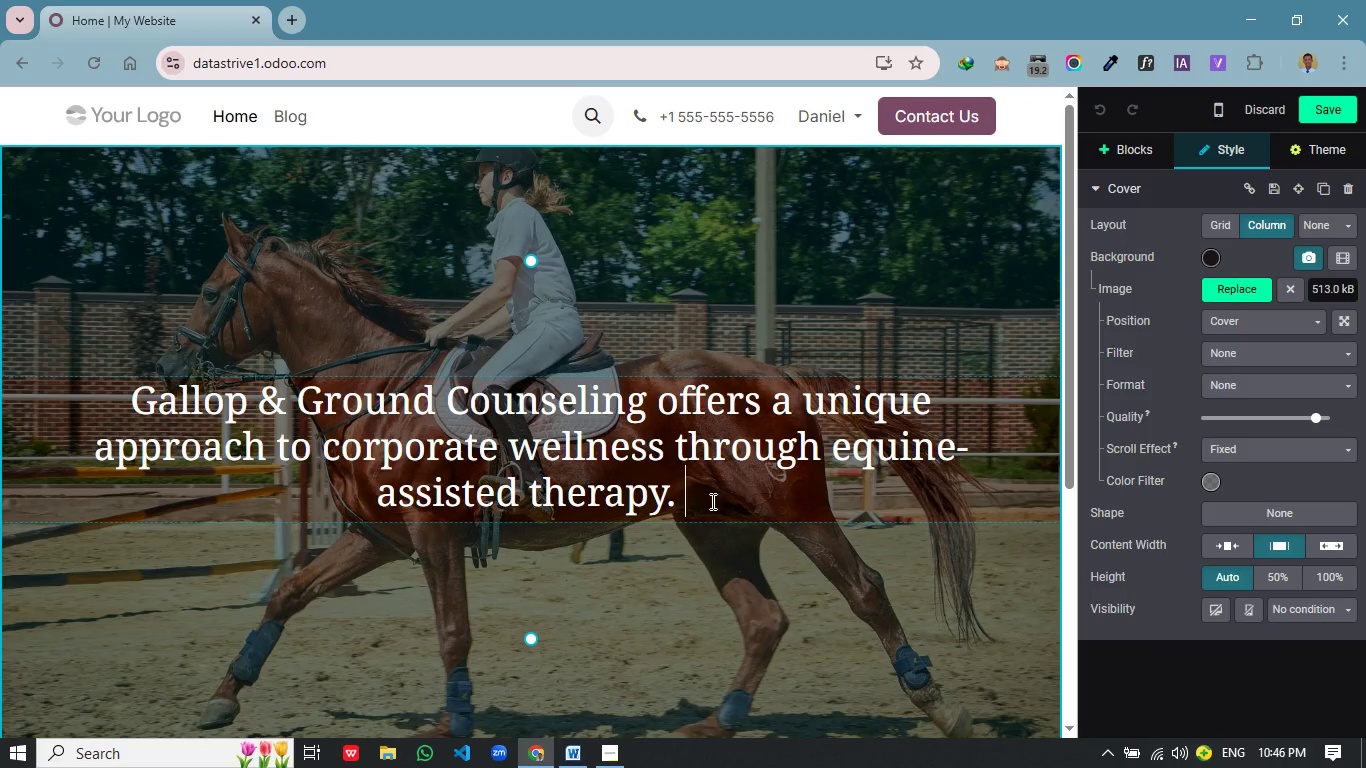 
left_click_drag(start_coordinate=[711, 501], to_coordinate=[128, 410])
 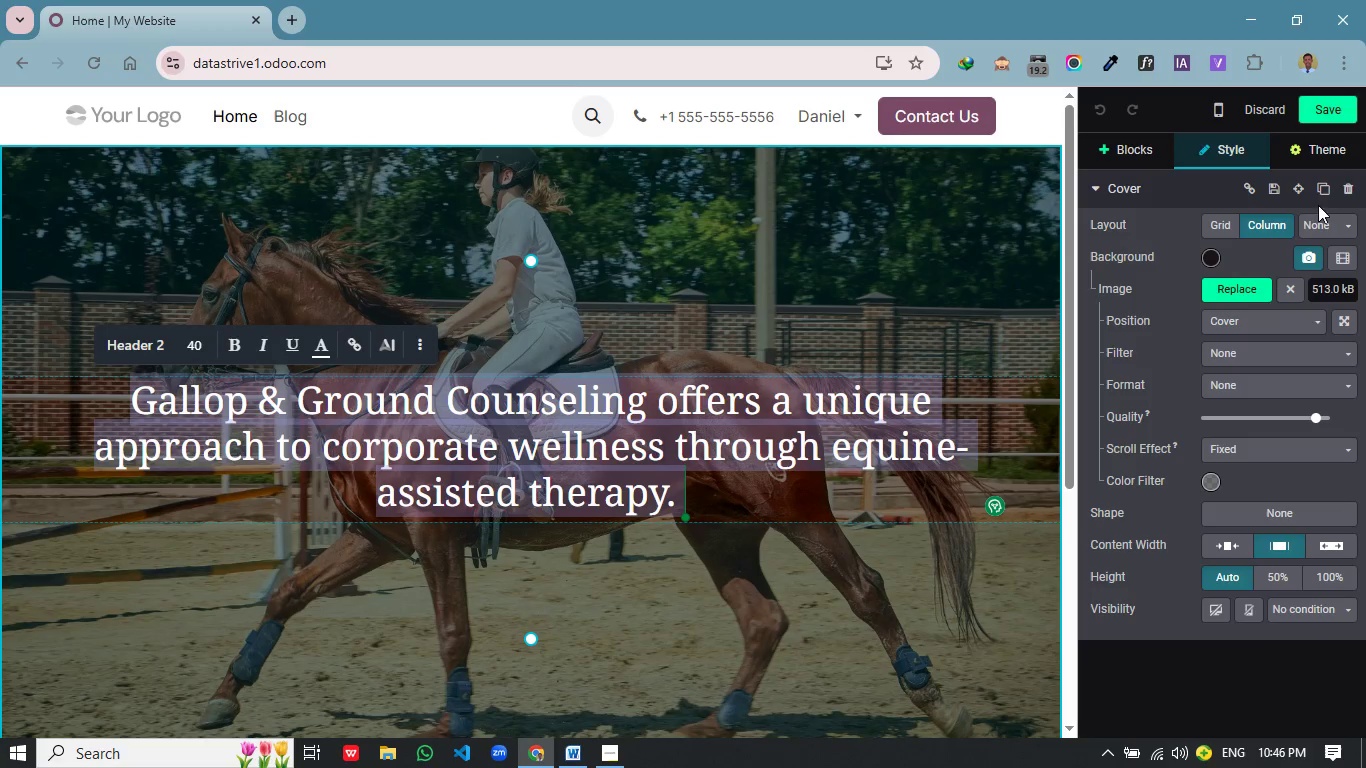 
left_click([1327, 145])
 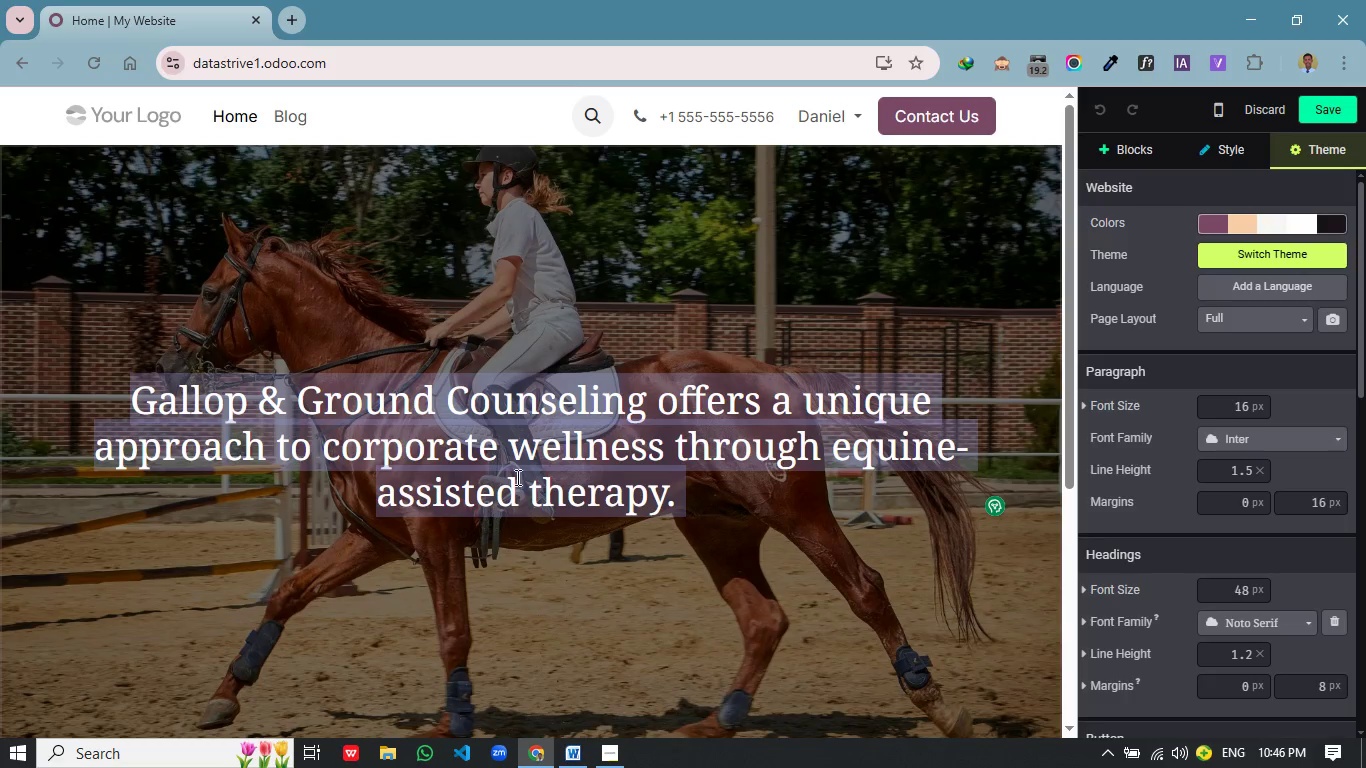 
wait(6.33)
 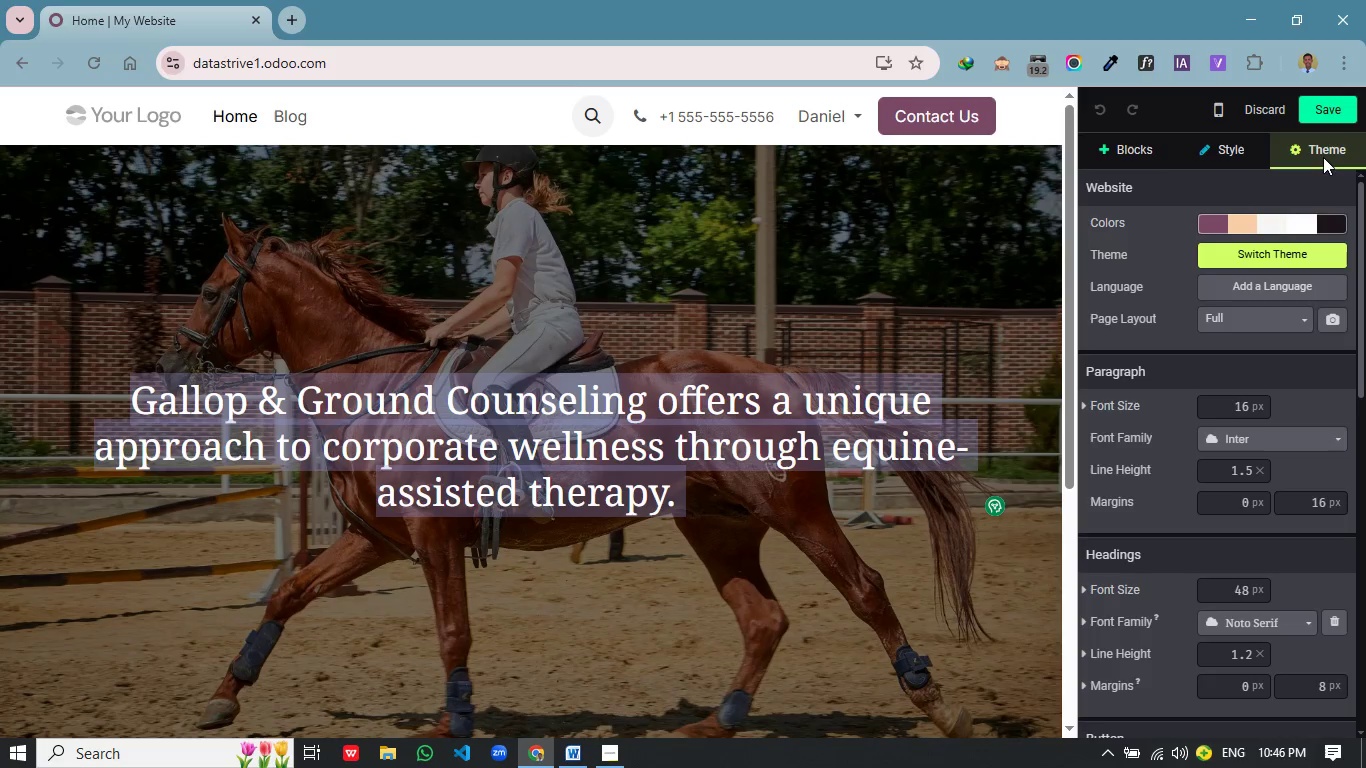 
left_click([1243, 444])
 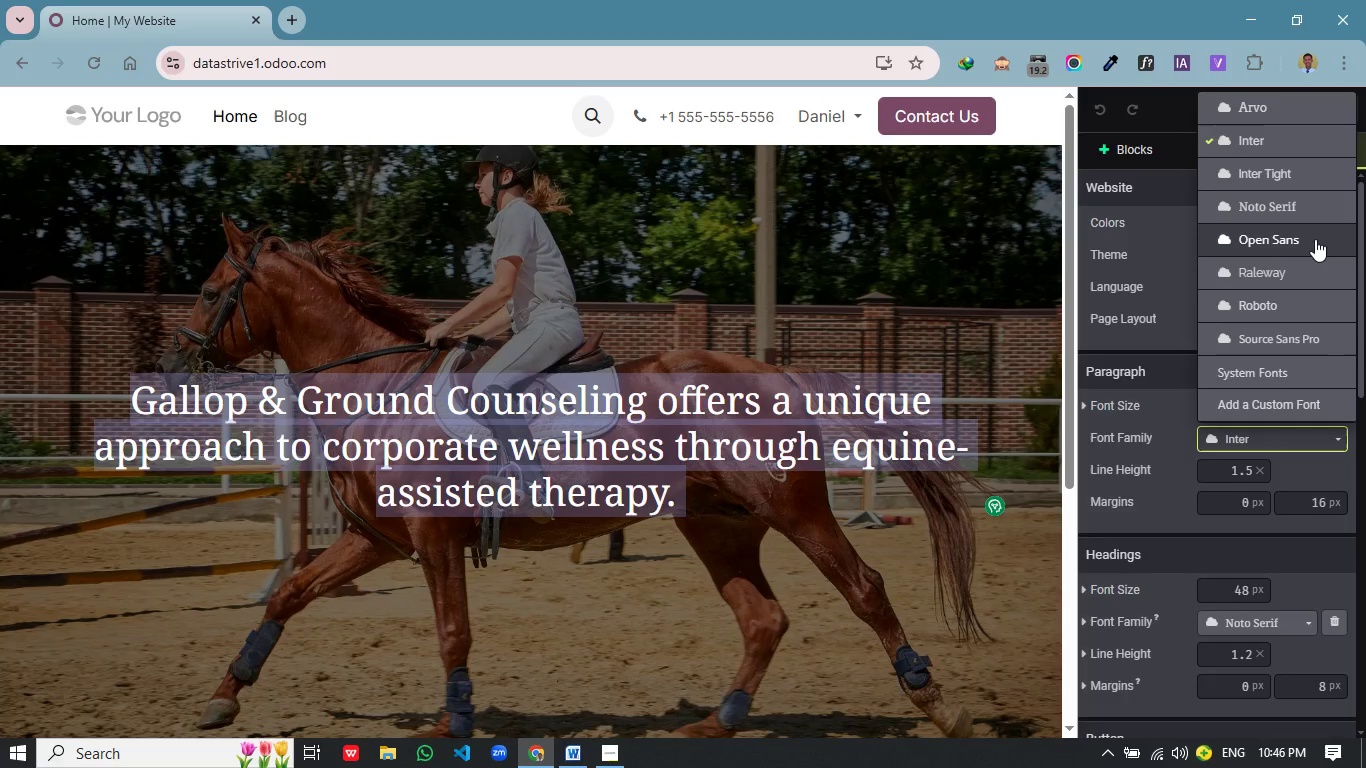 
left_click([1314, 240])
 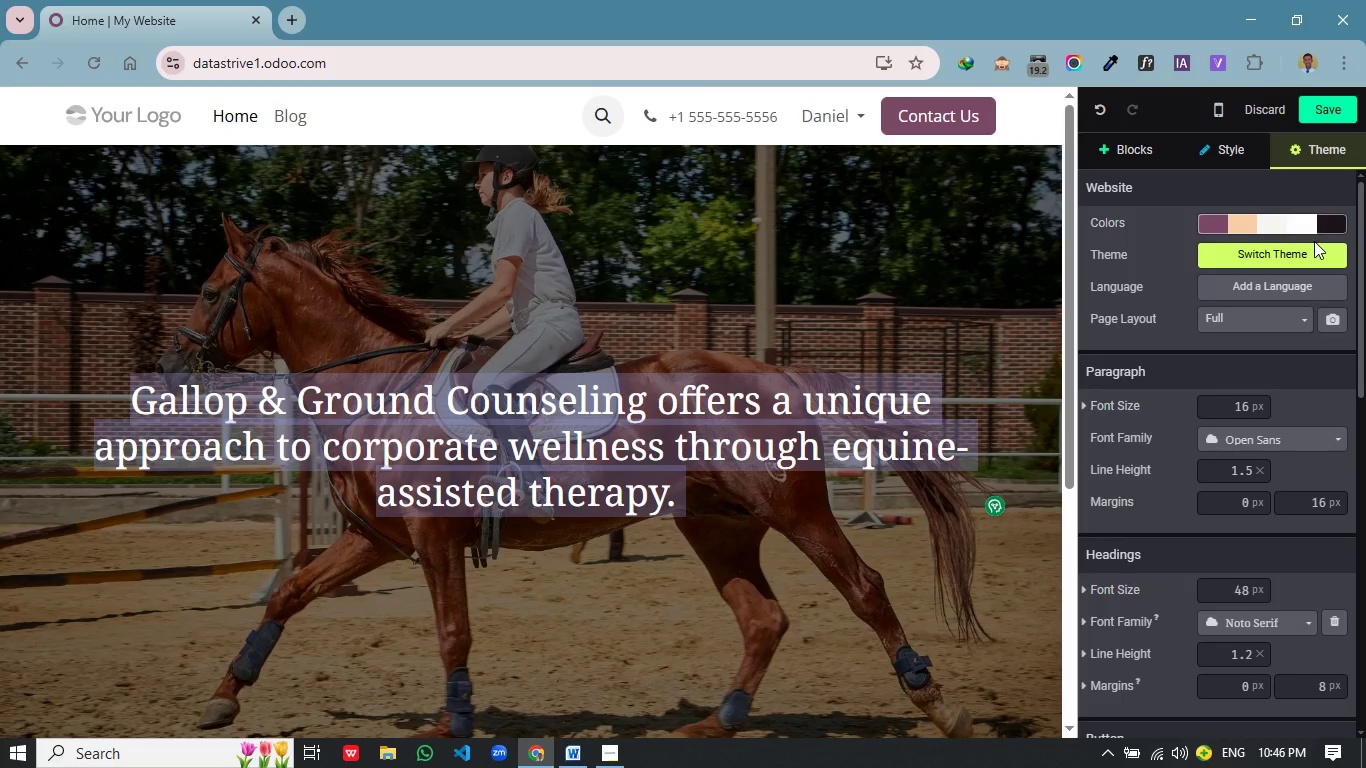 
wait(12.23)
 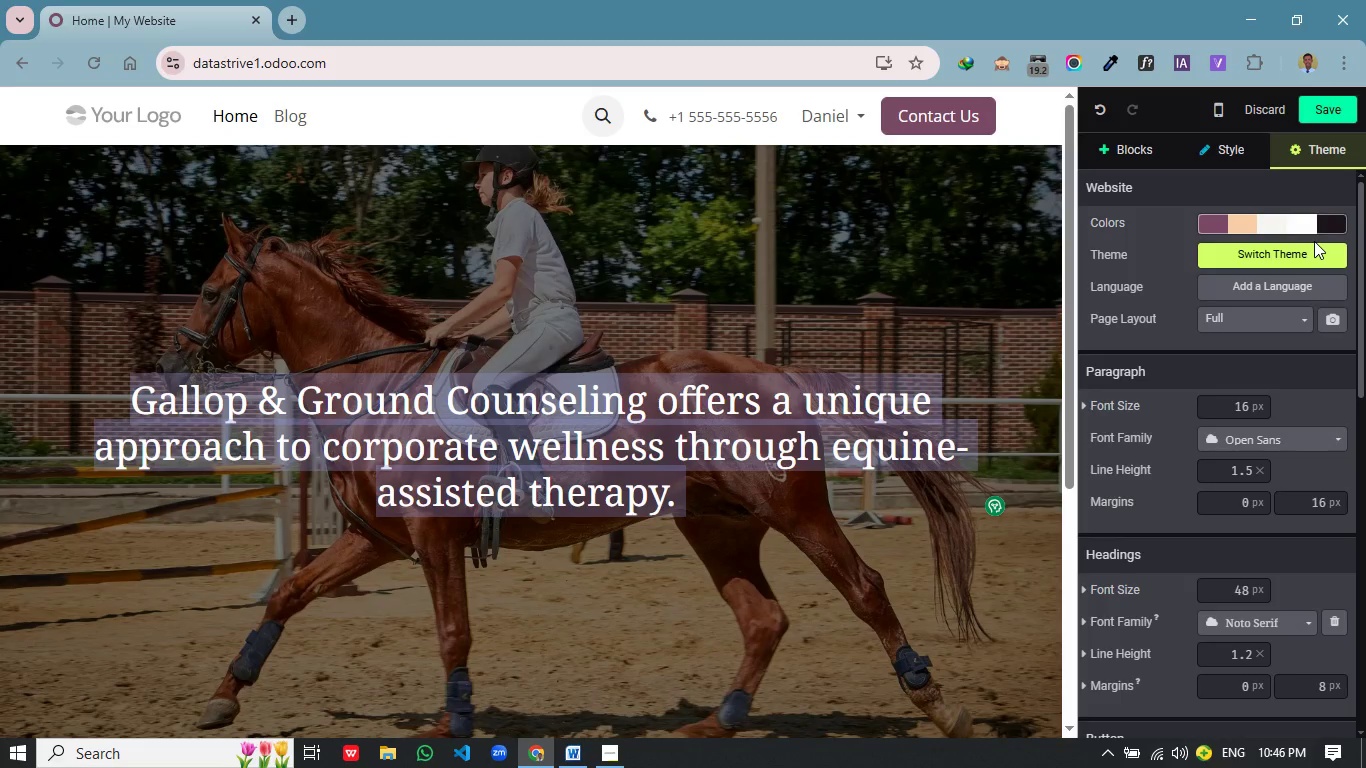 
mouse_move([1232, 447])
 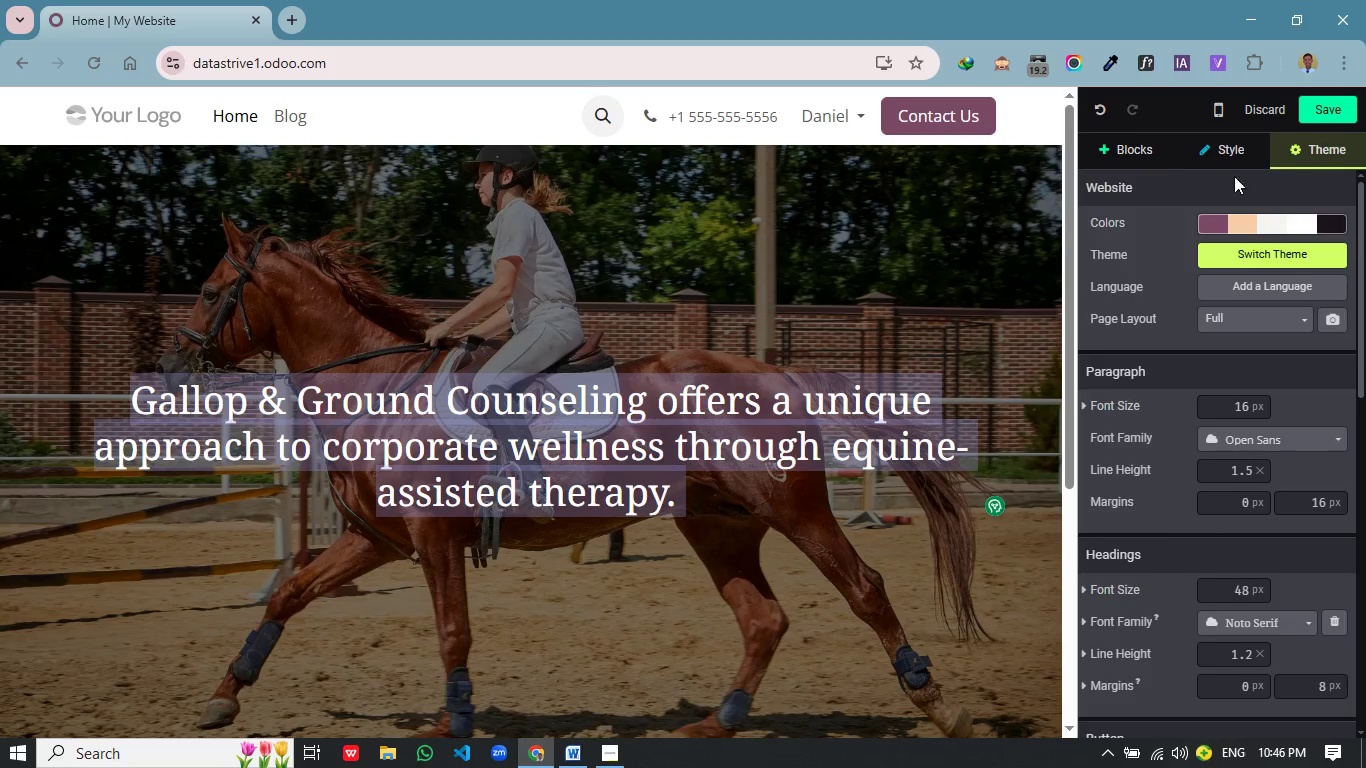 
left_click([1230, 151])
 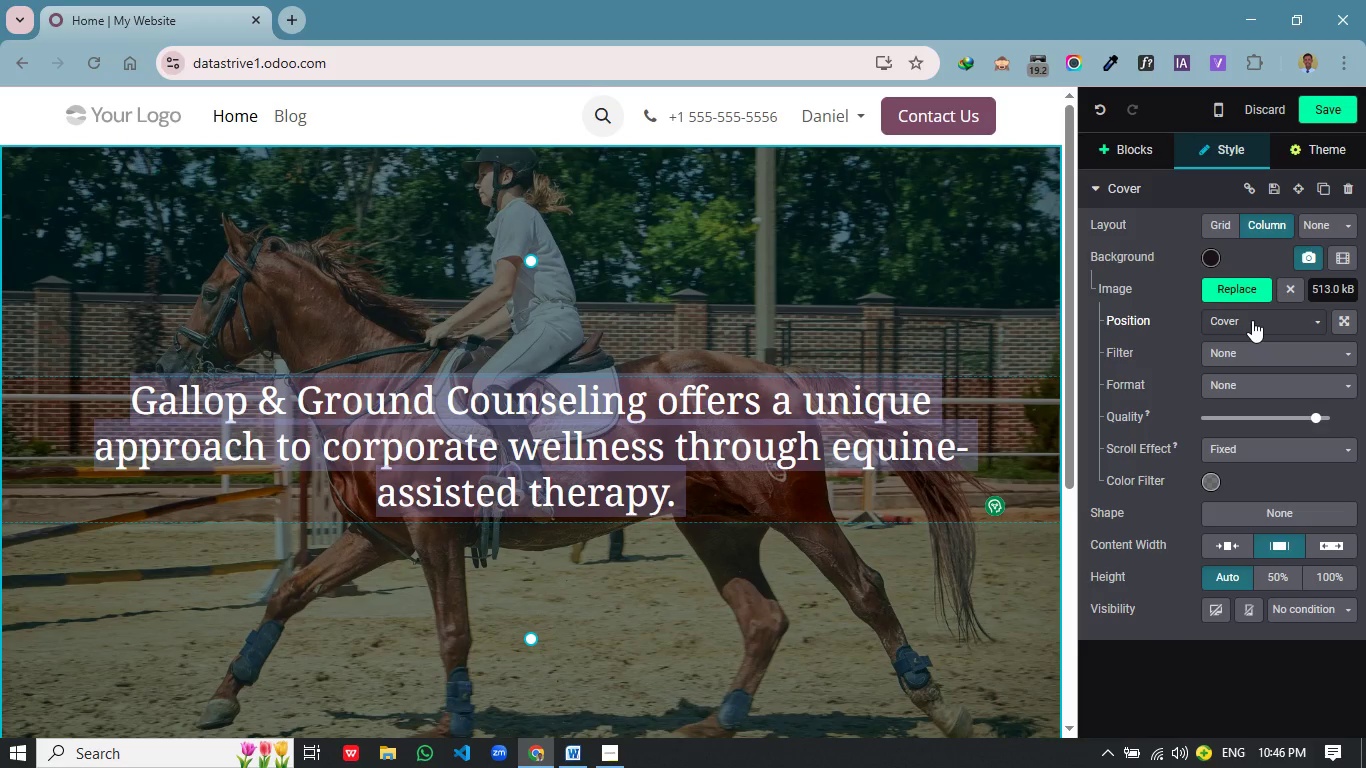 
left_click([1253, 320])
 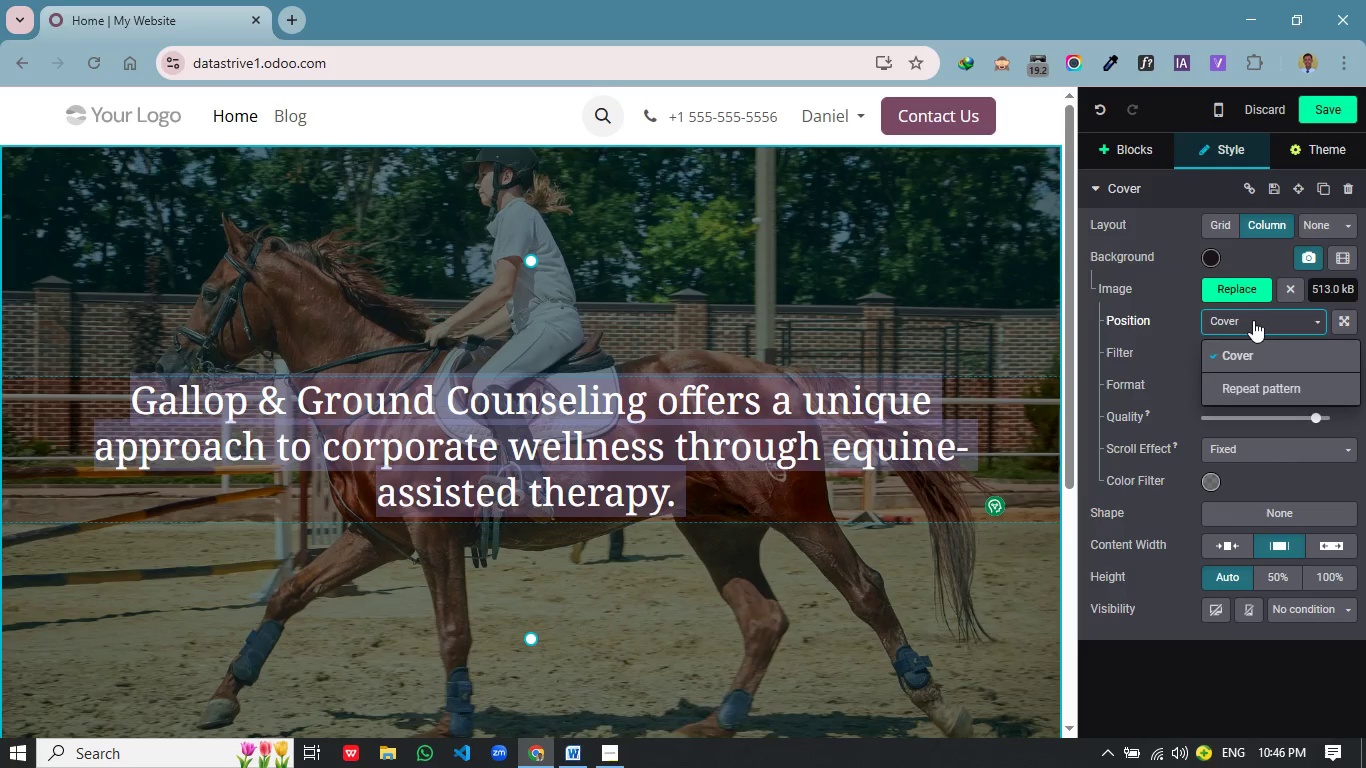 
left_click([1253, 320])
 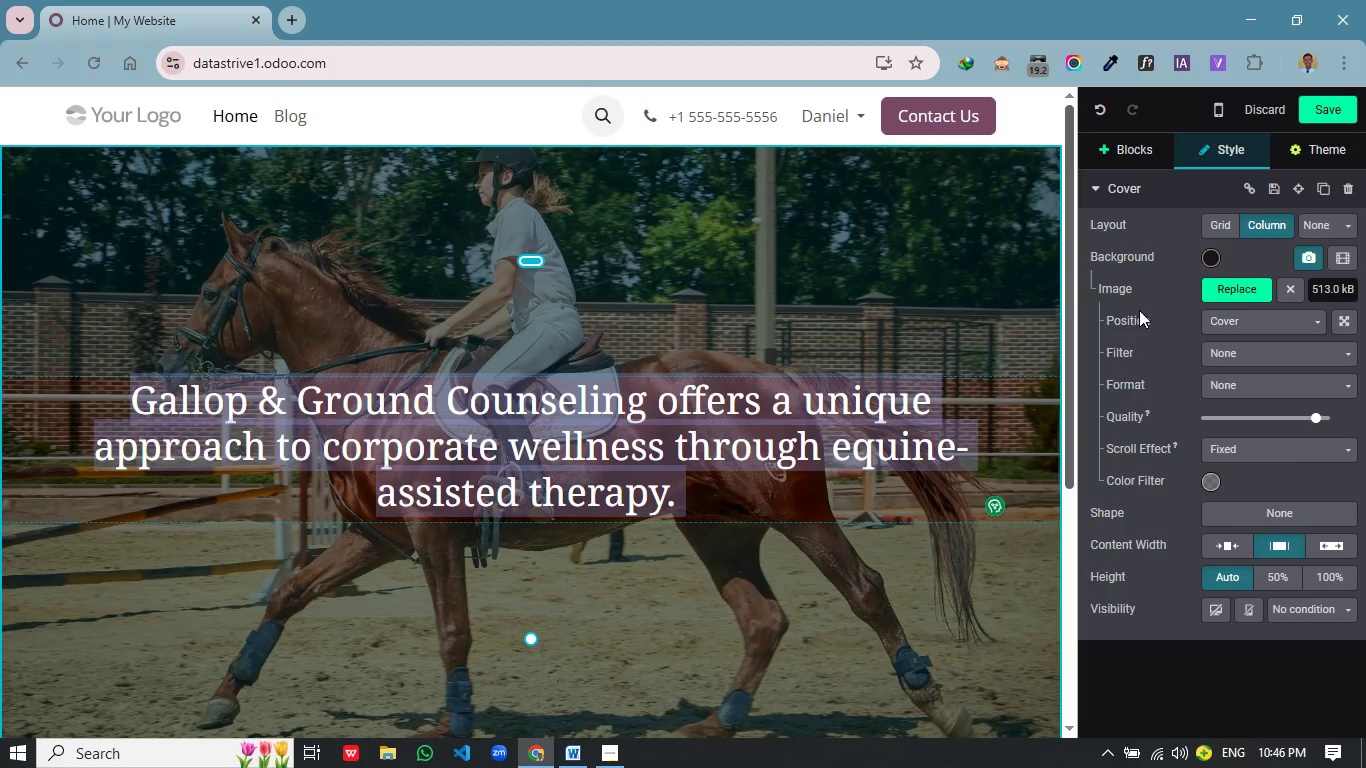 
wait(7.72)
 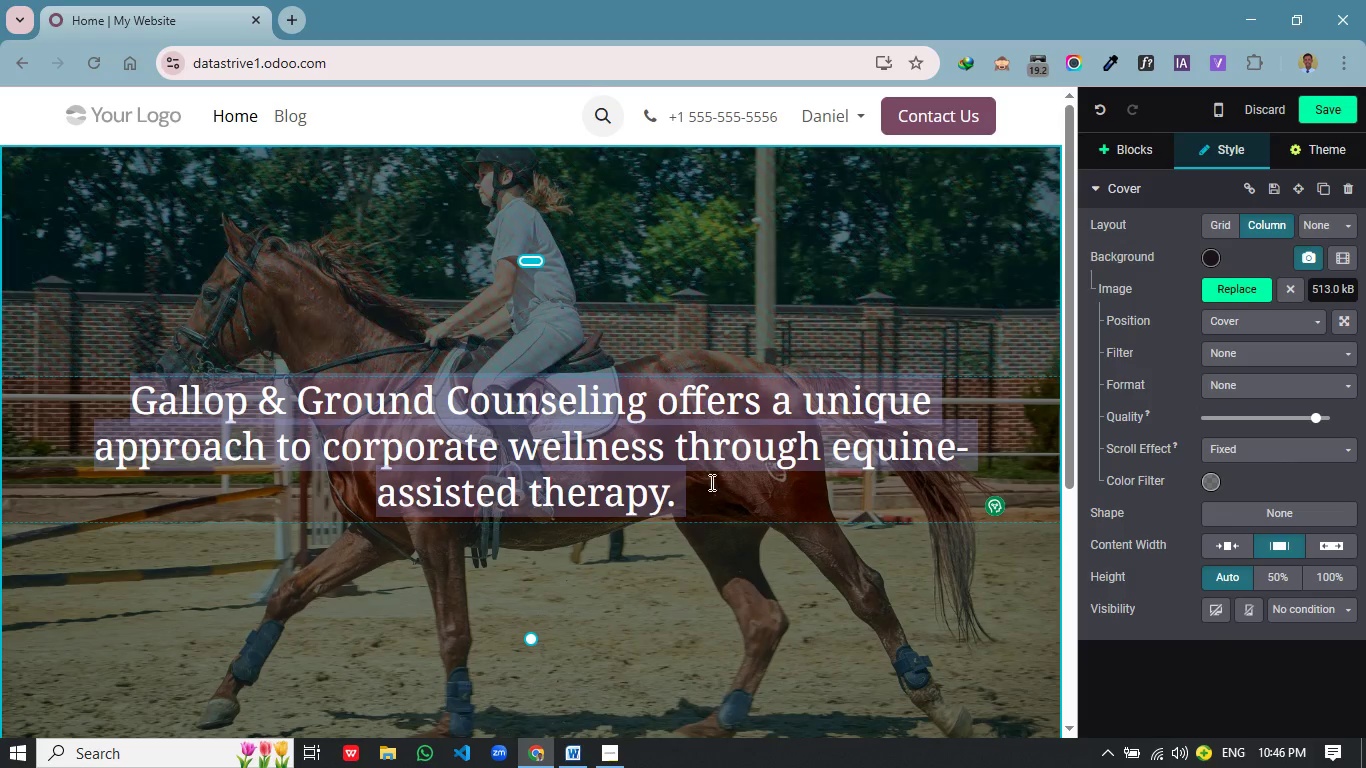 
left_click([1288, 286])
 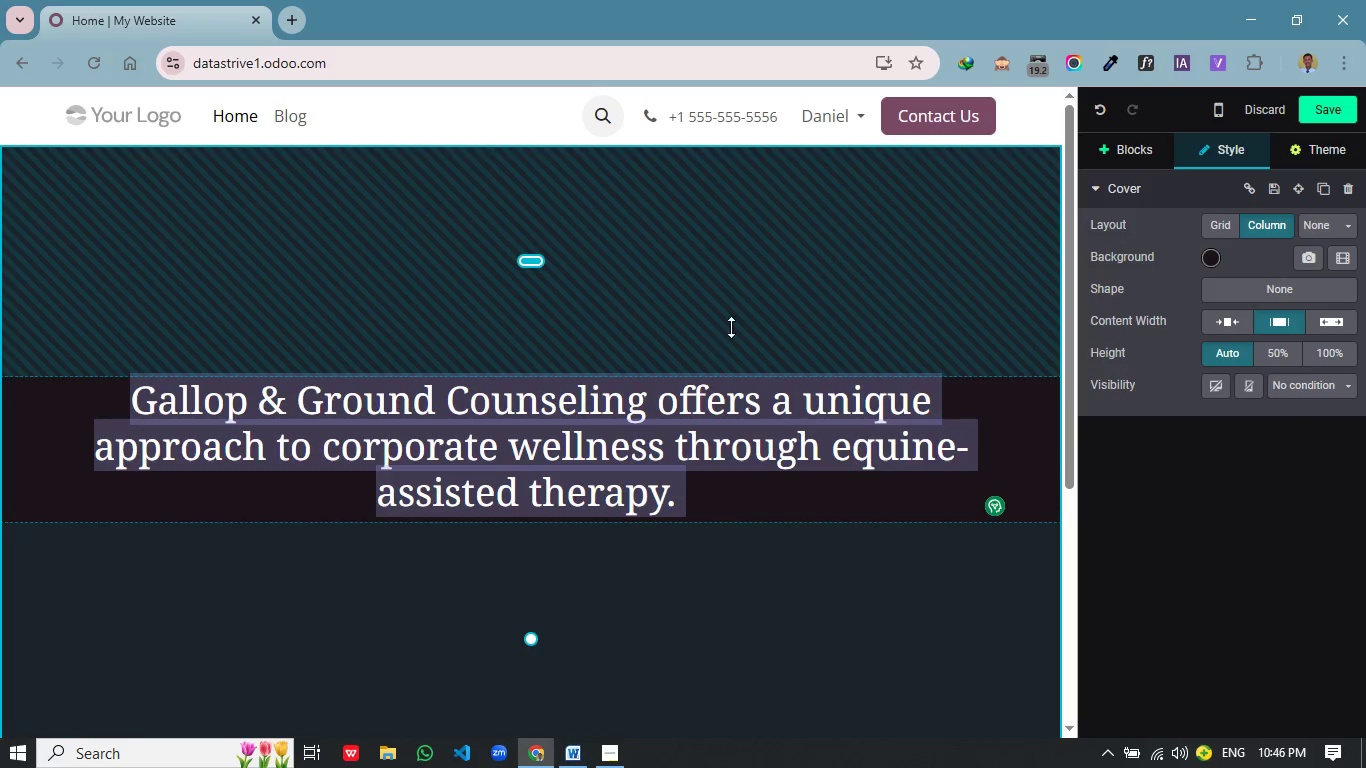 
left_click([819, 288])
 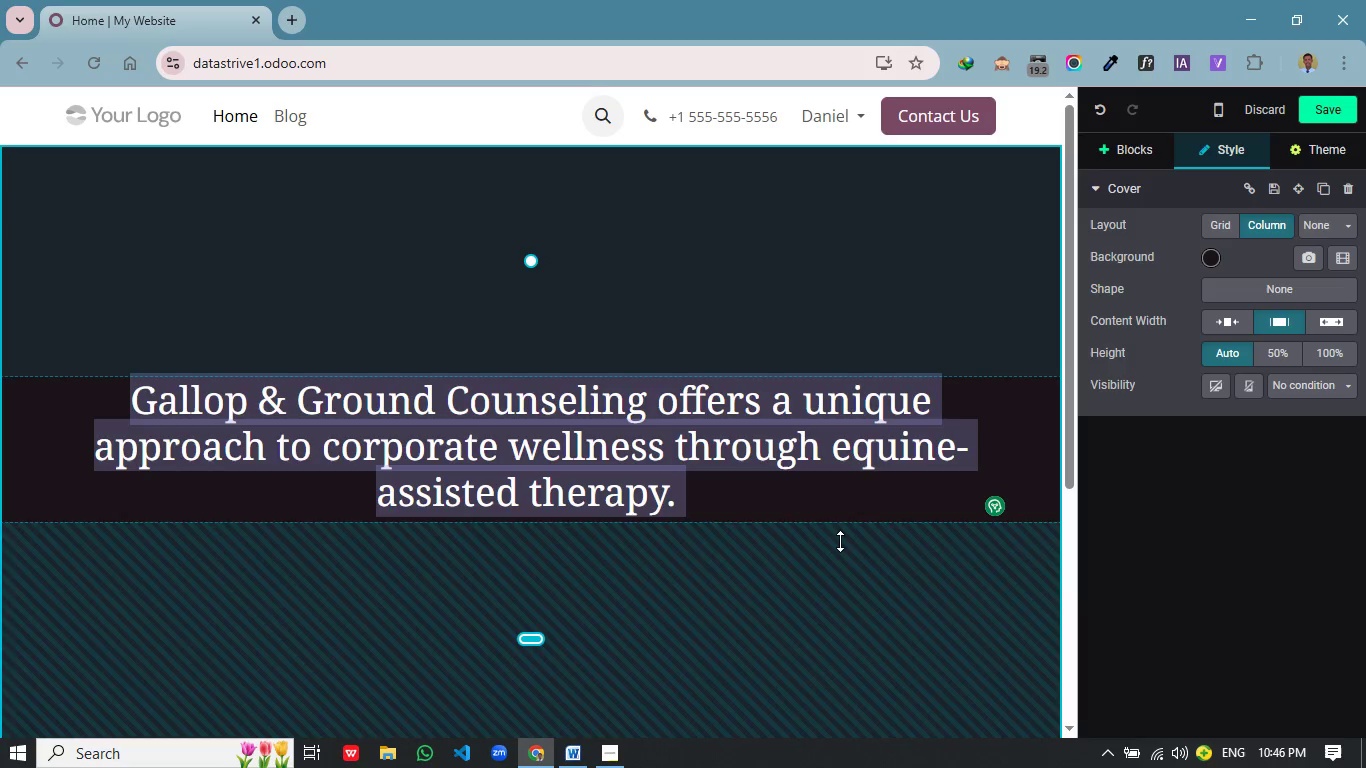 
left_click([840, 541])
 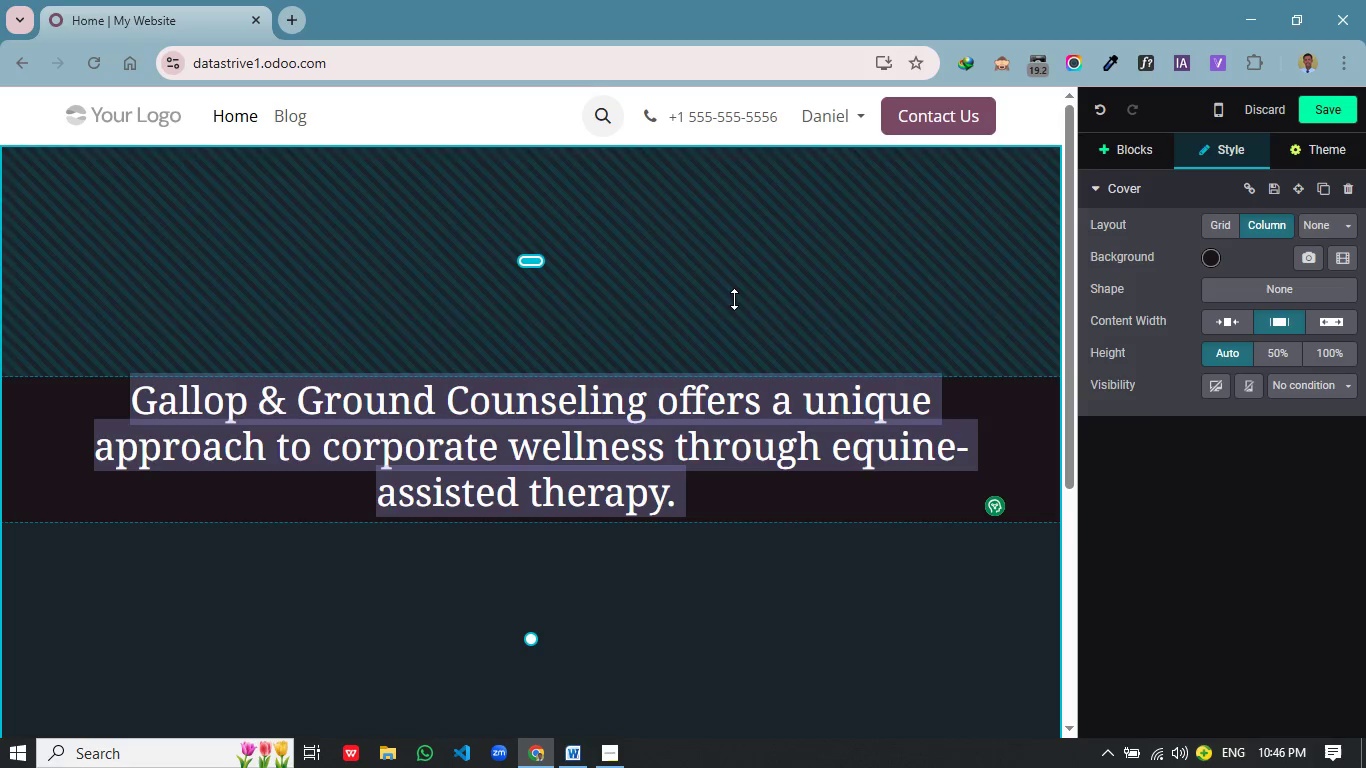 
double_click([734, 299])
 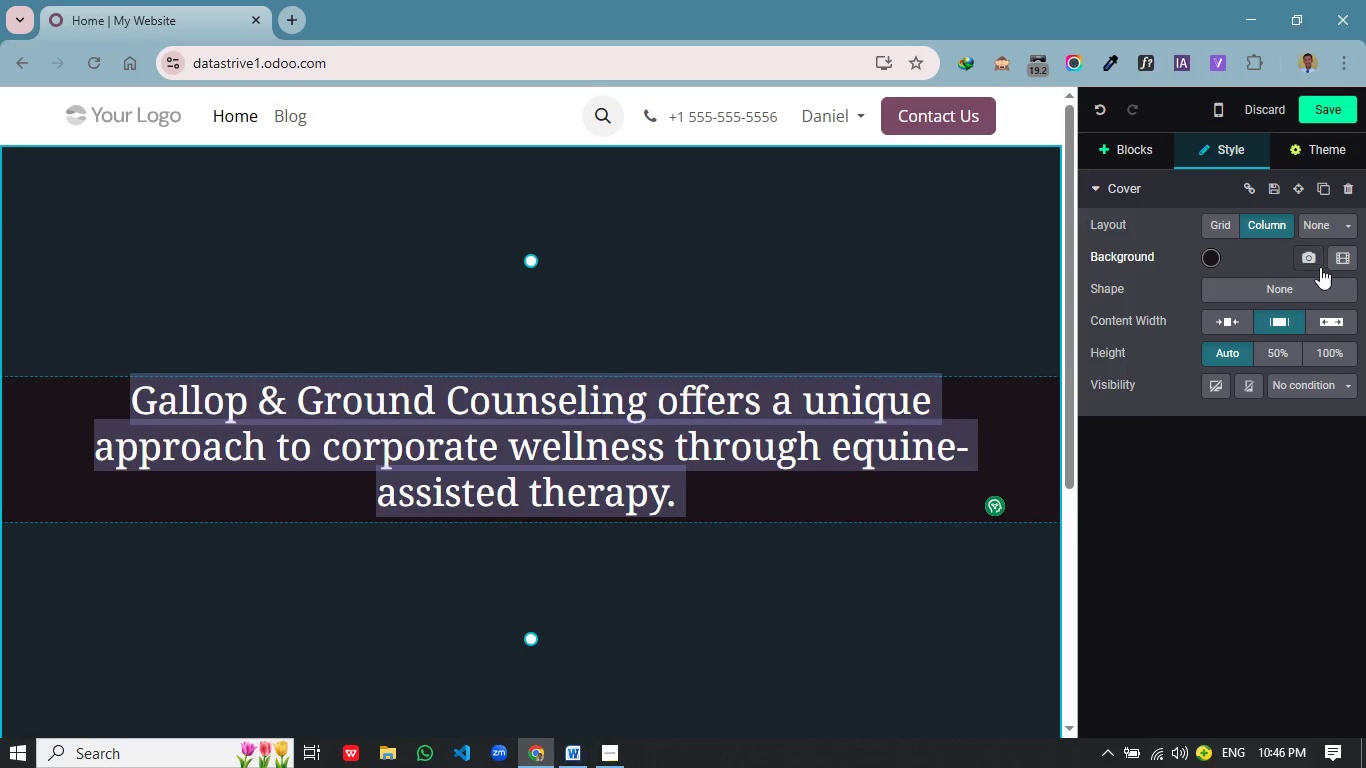 
left_click([1304, 262])
 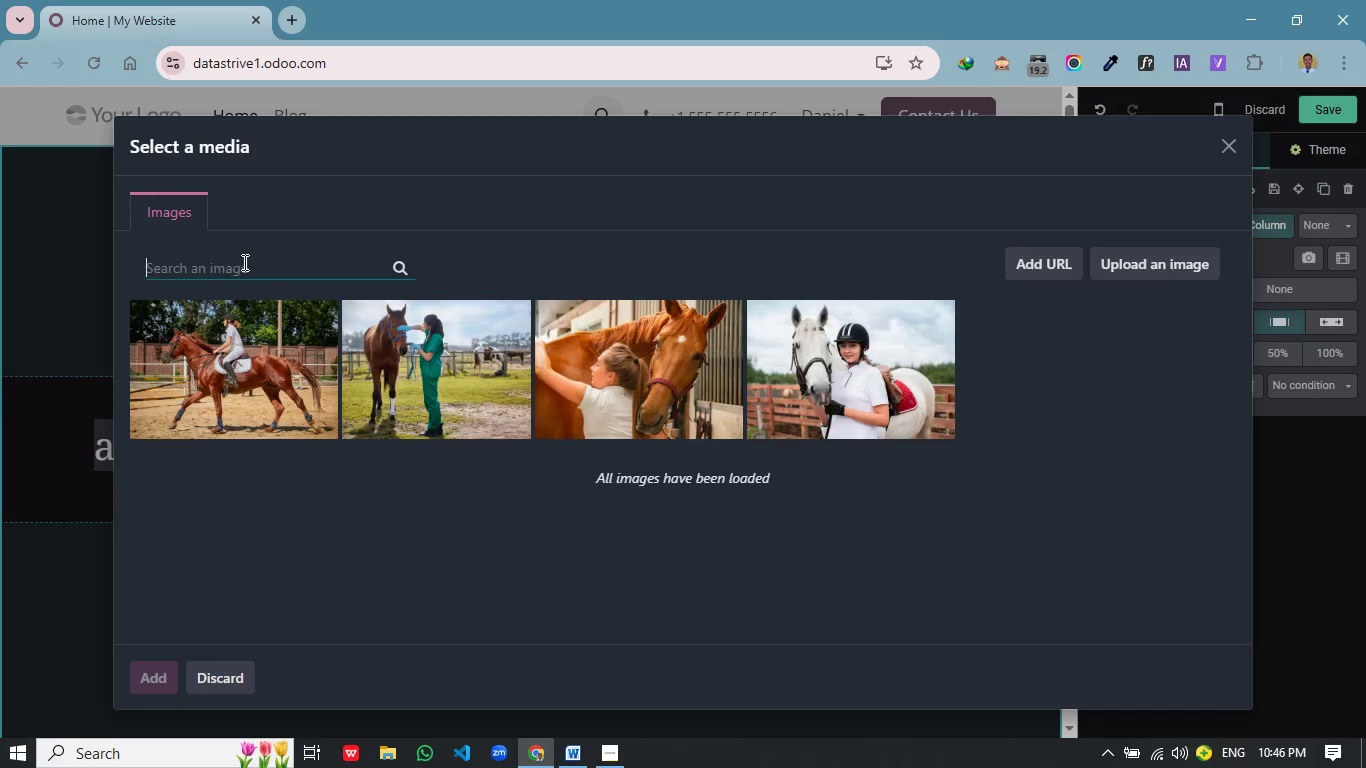 
left_click([246, 262])
 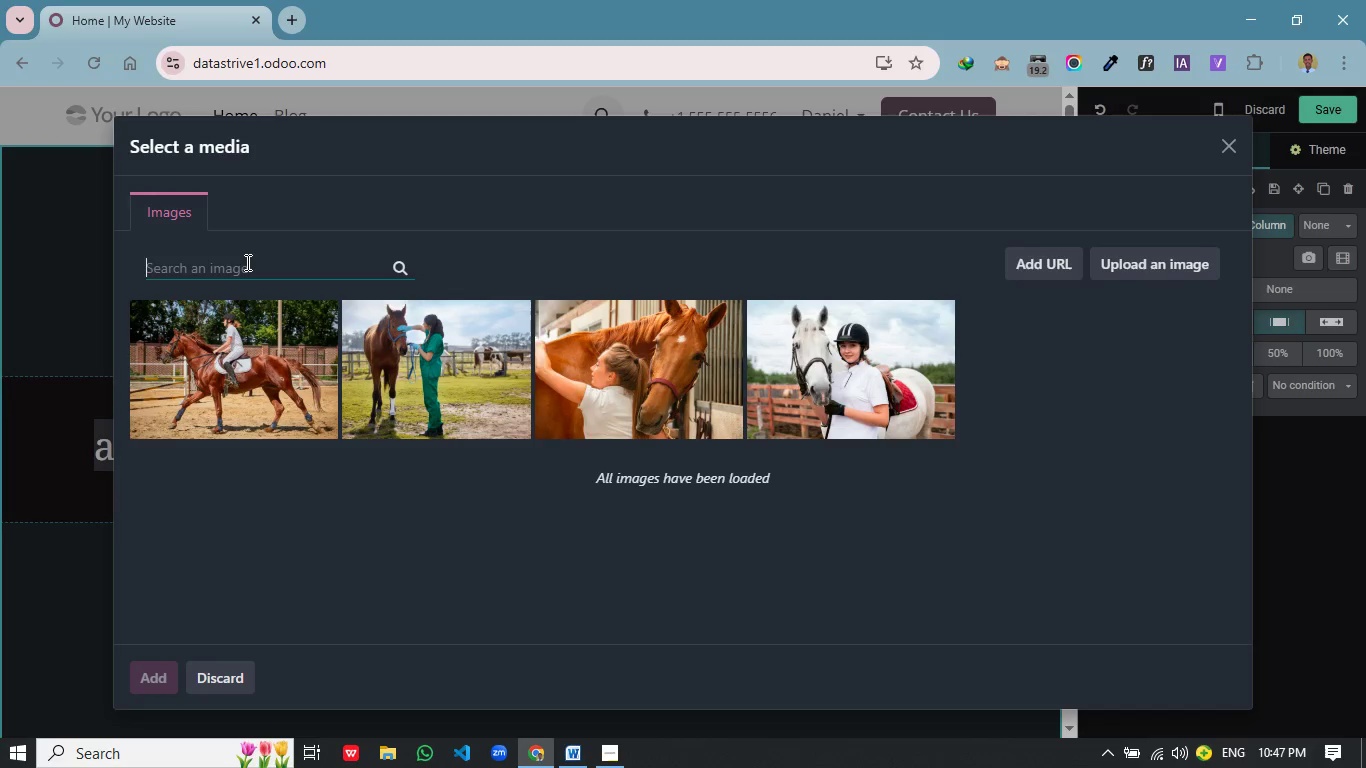 
key(Control+V)
 